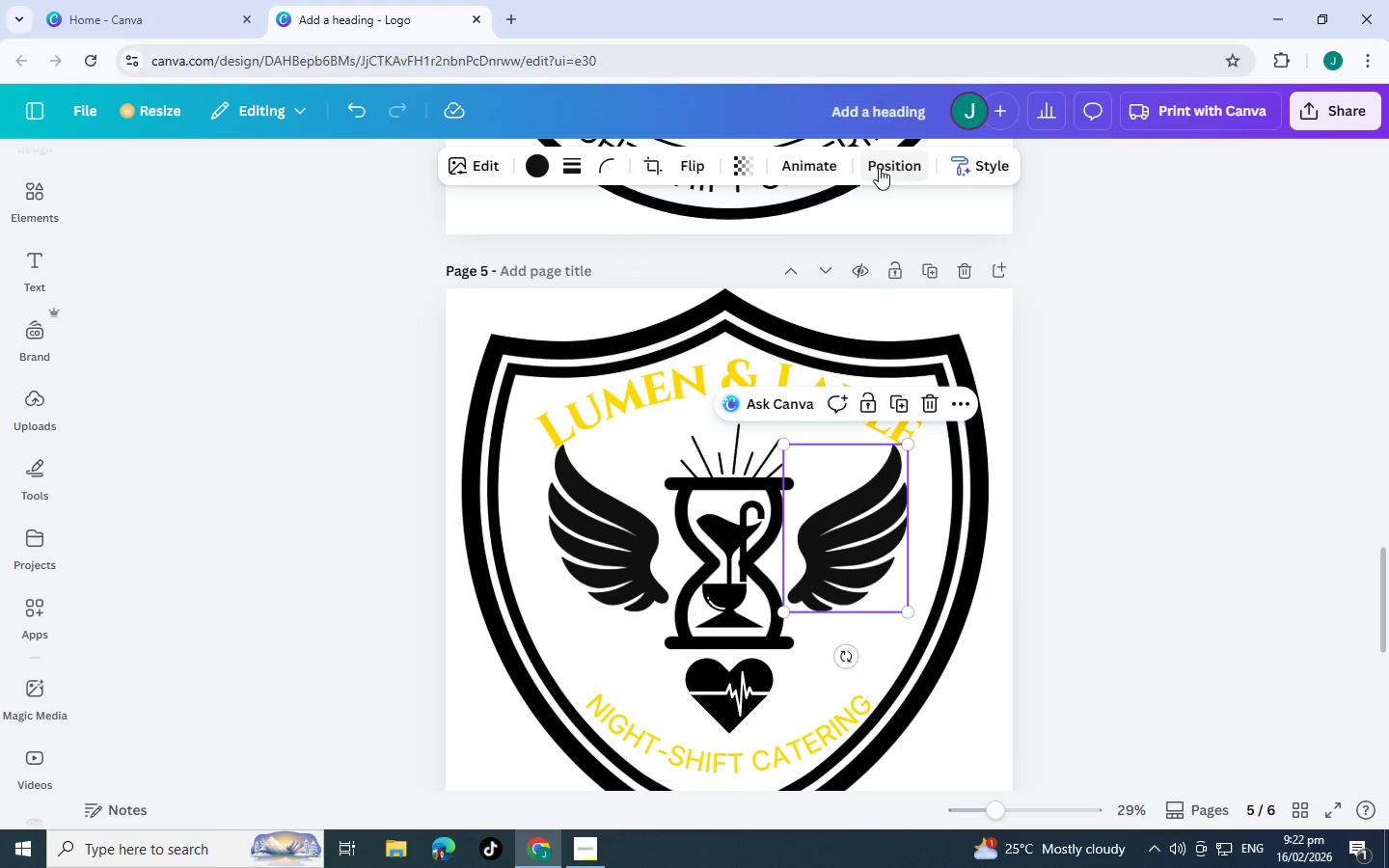 
left_click([882, 169])
 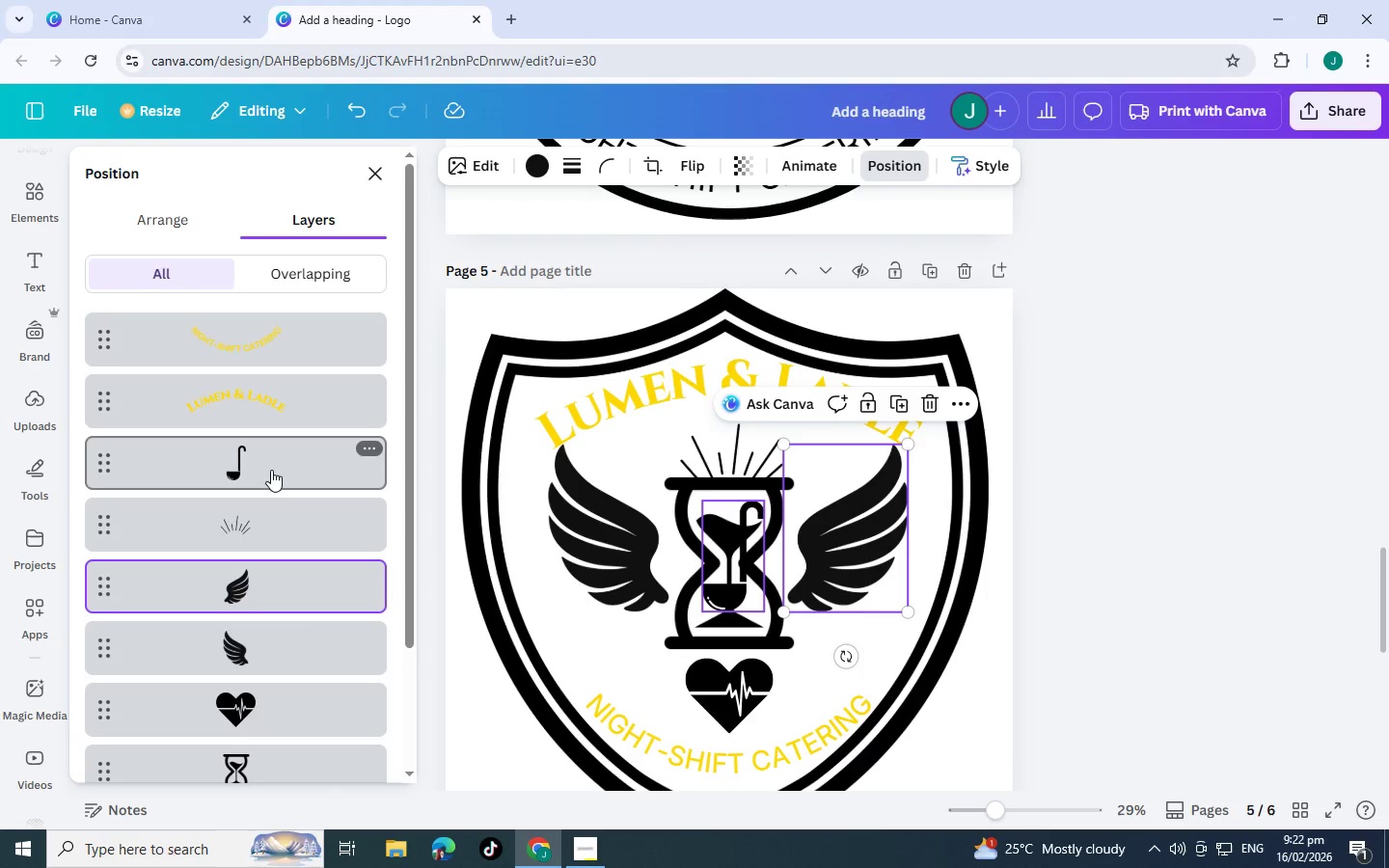 
hold_key(key=ShiftLeft, duration=0.92)
left_click([271, 470])
 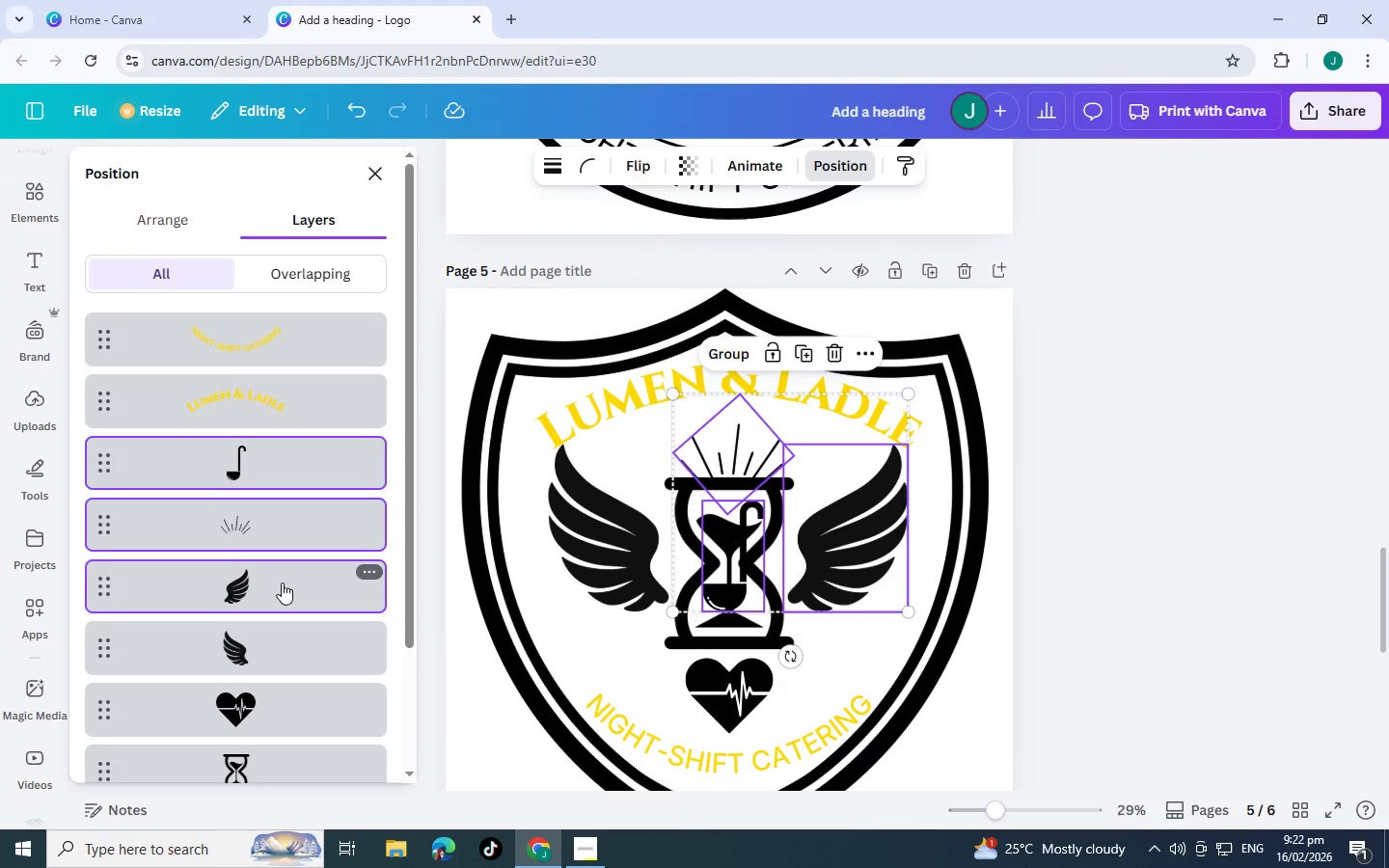 
scroll: coordinate [289, 617], scroll_direction: down, amount: 3.0
 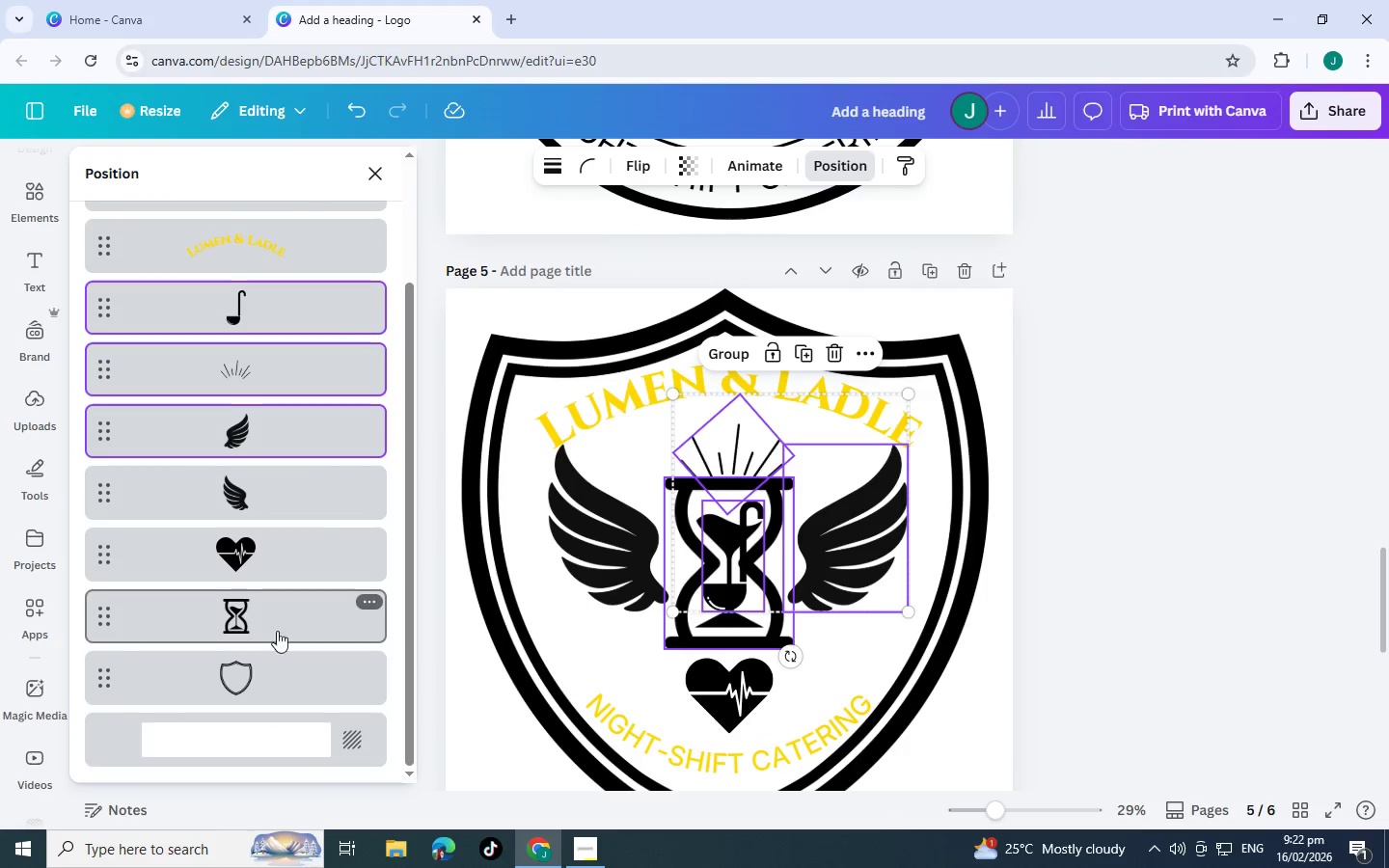 
hold_key(key=ShiftLeft, duration=0.83)
left_click([271, 666])
 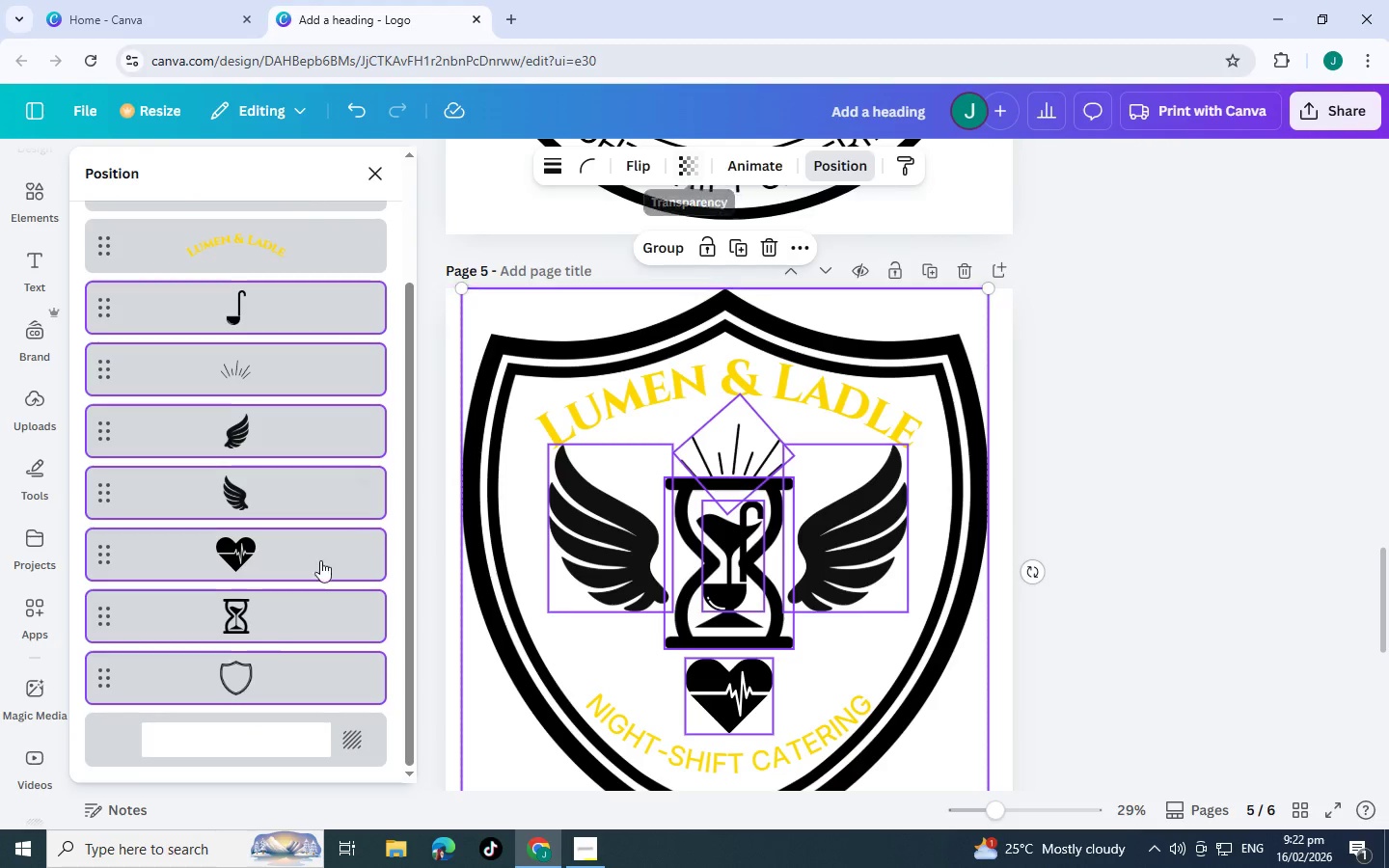 
hold_key(key=ShiftLeft, duration=1.25)
left_click([268, 632])
 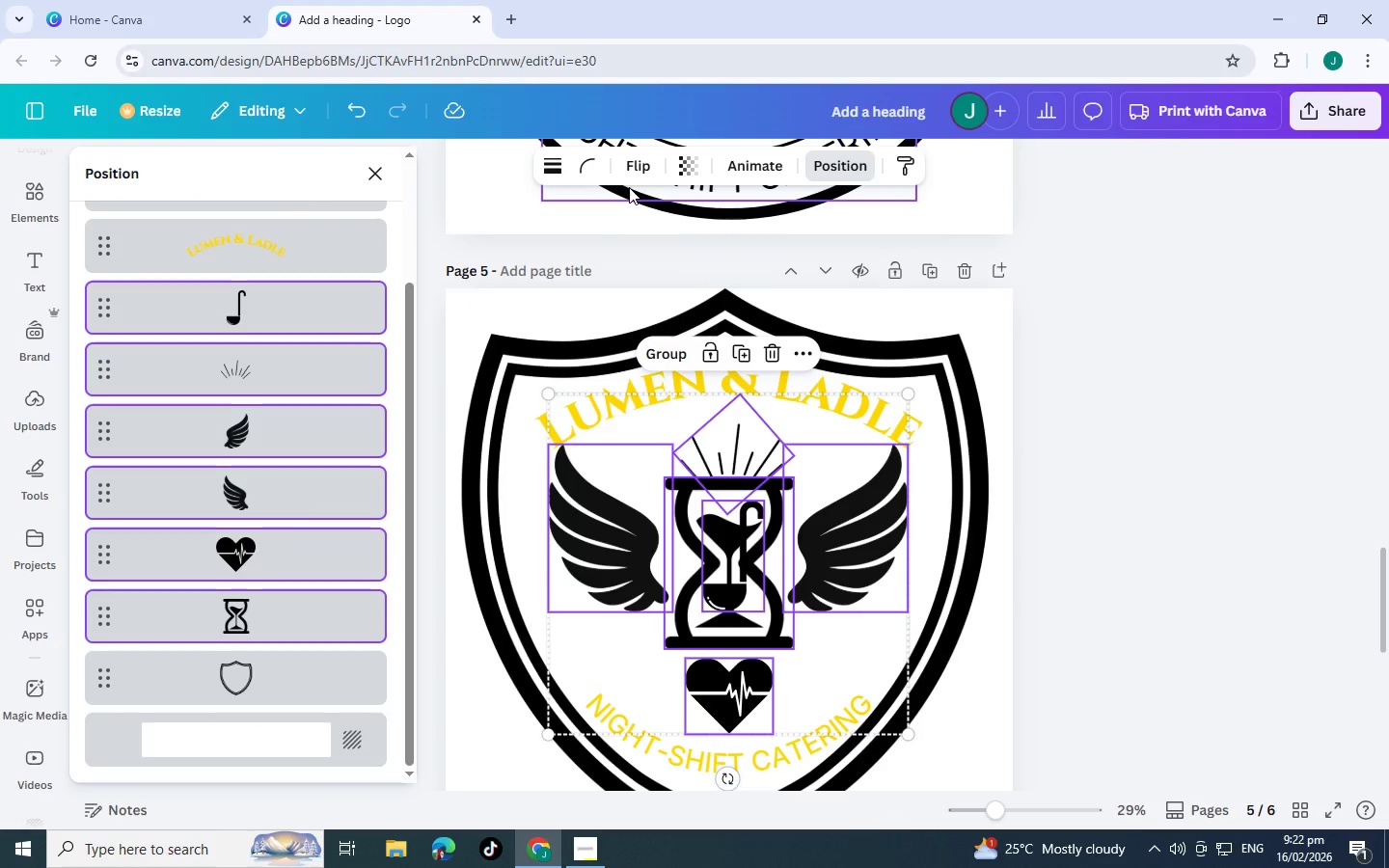 
hold_key(key=ShiftLeft, duration=1.0)
left_click([263, 551])
 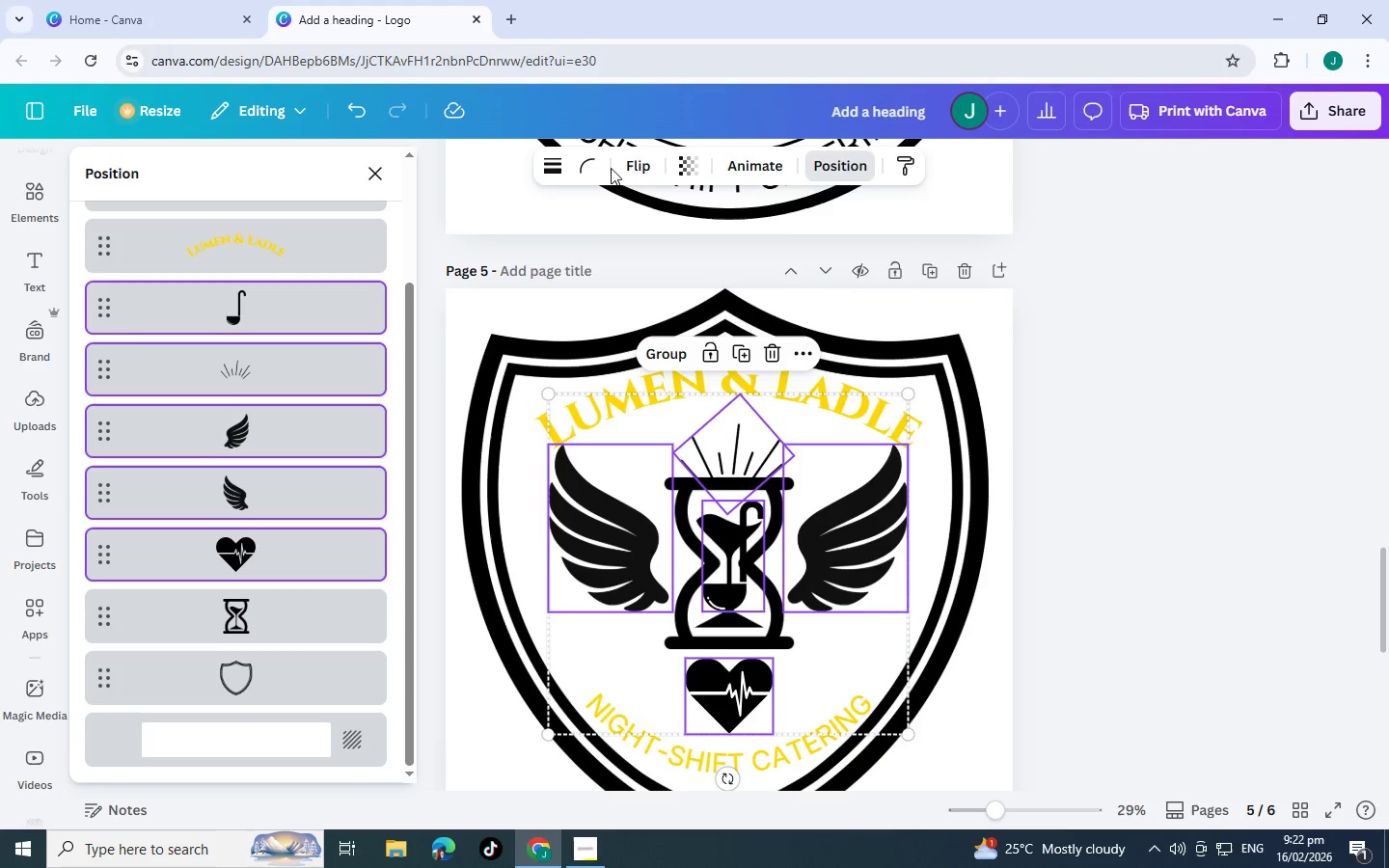 
left_click([1223, 294])
 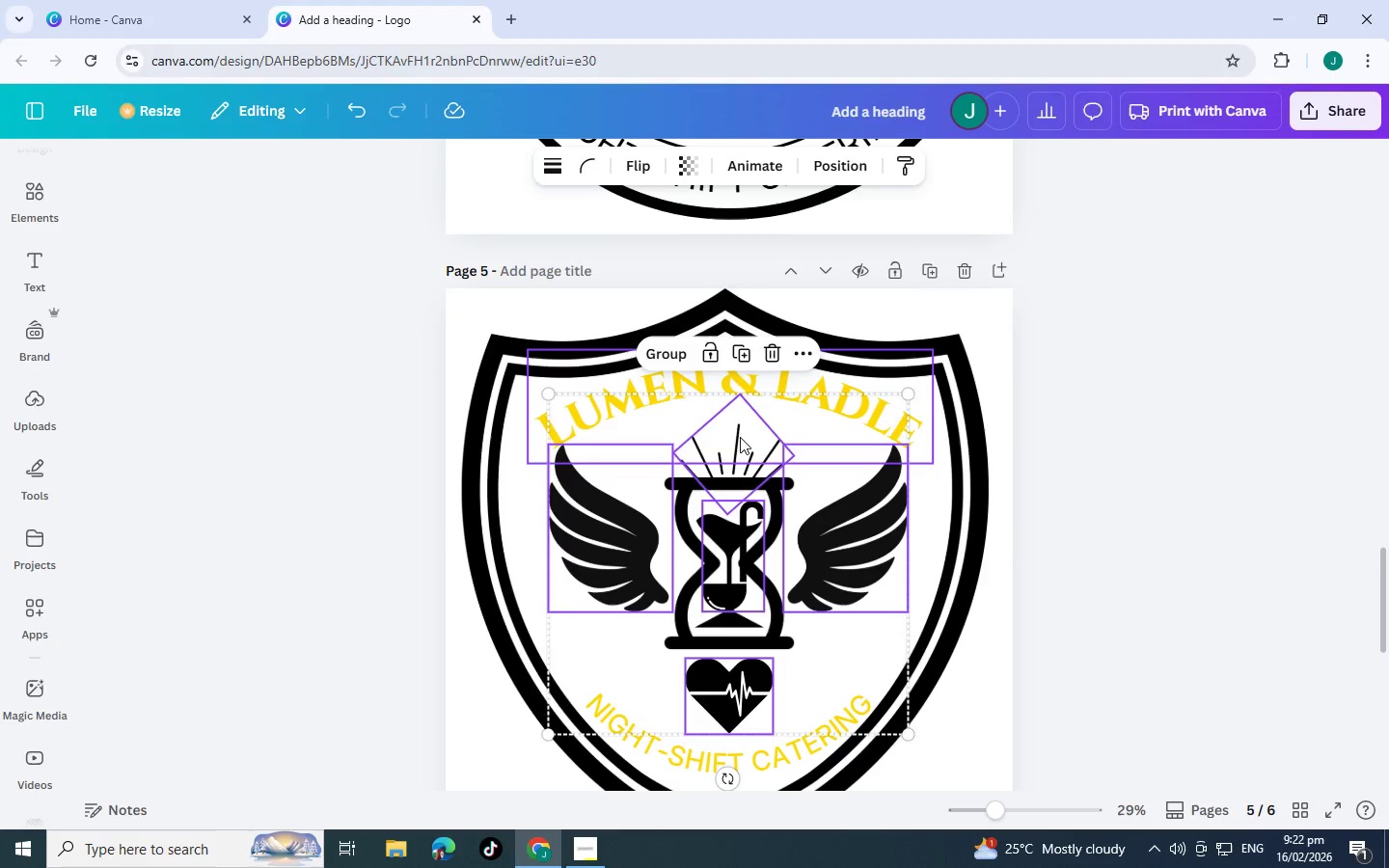 
left_click([740, 437])
 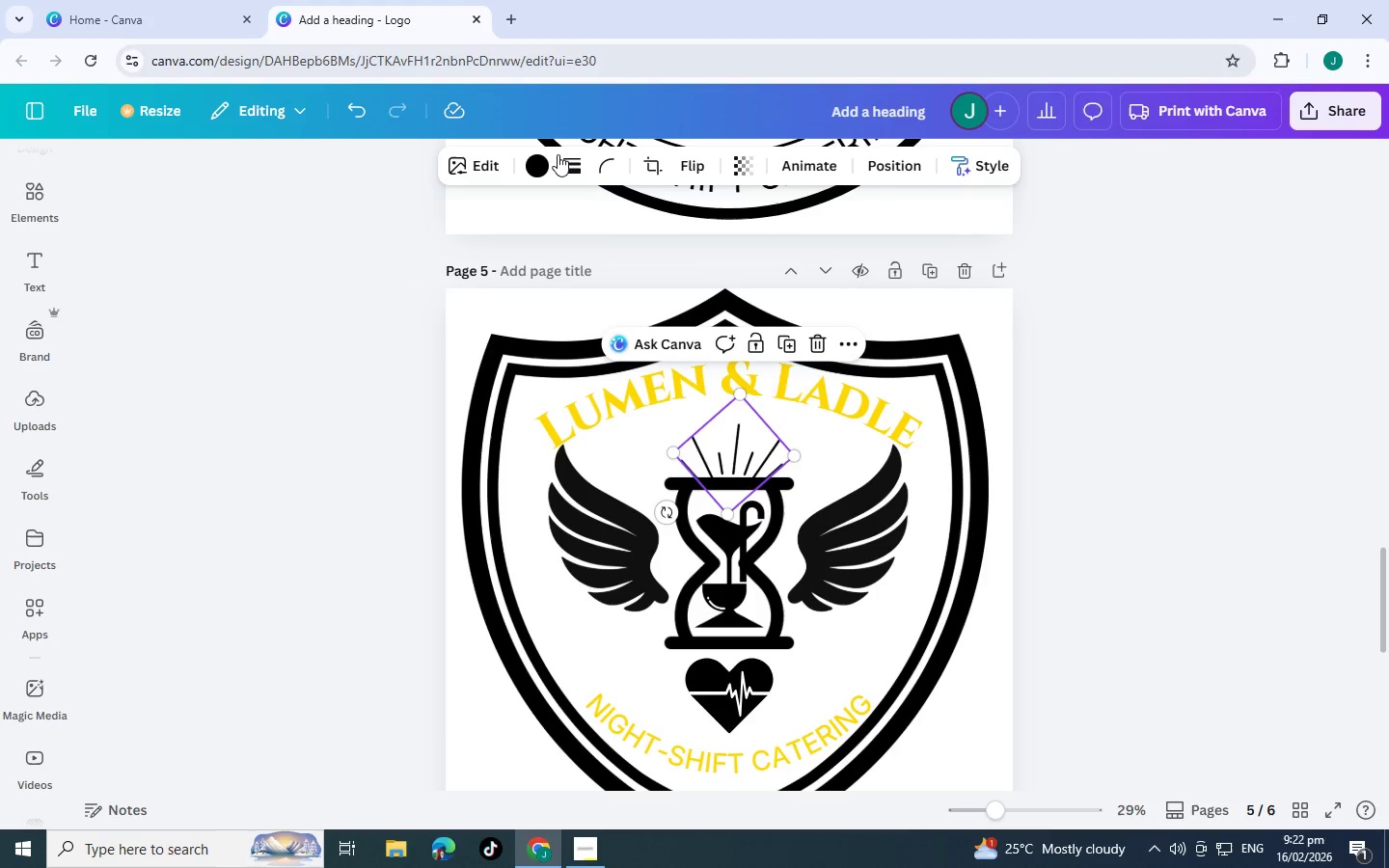 
left_click([534, 163])
 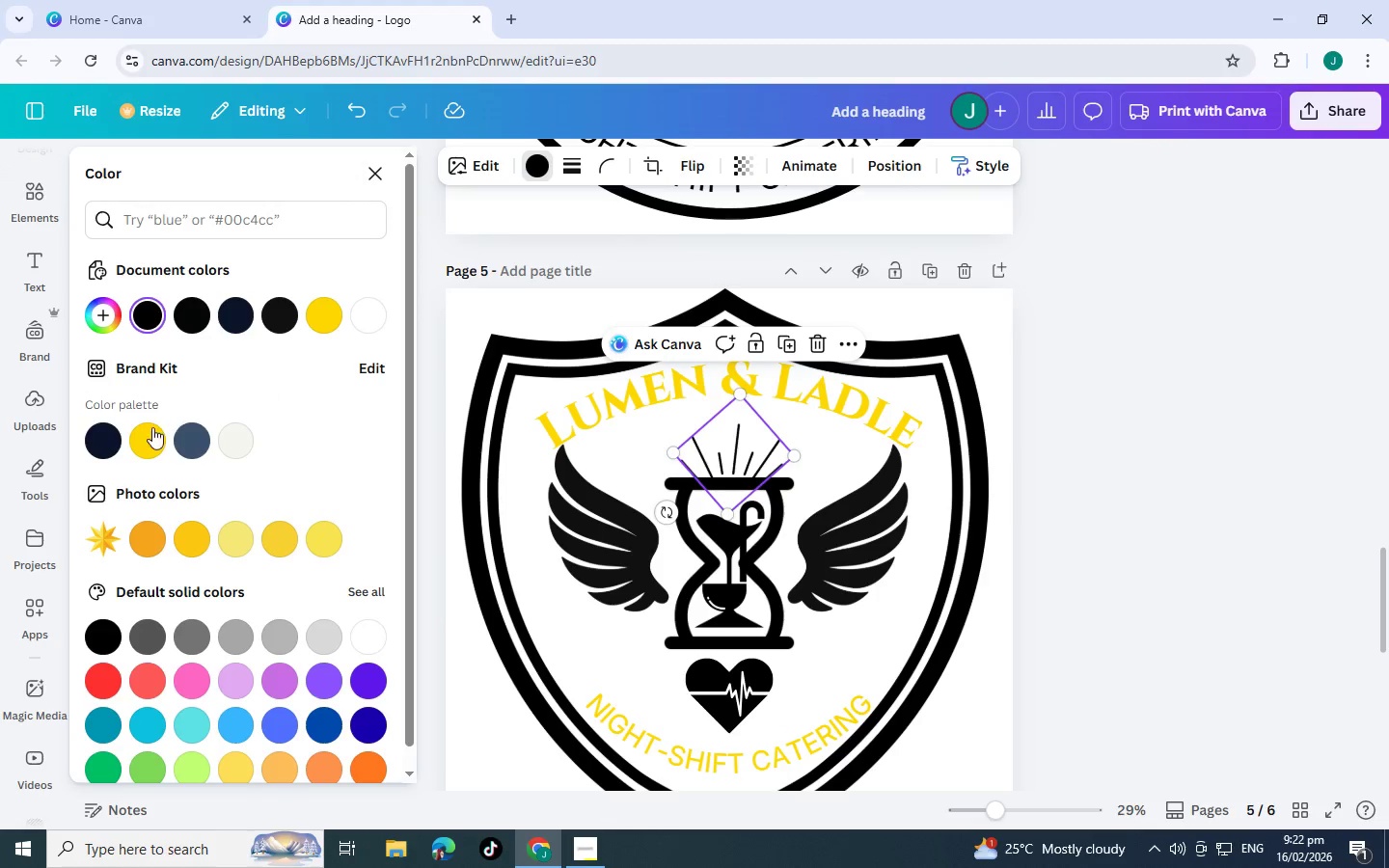 
left_click([144, 431])
 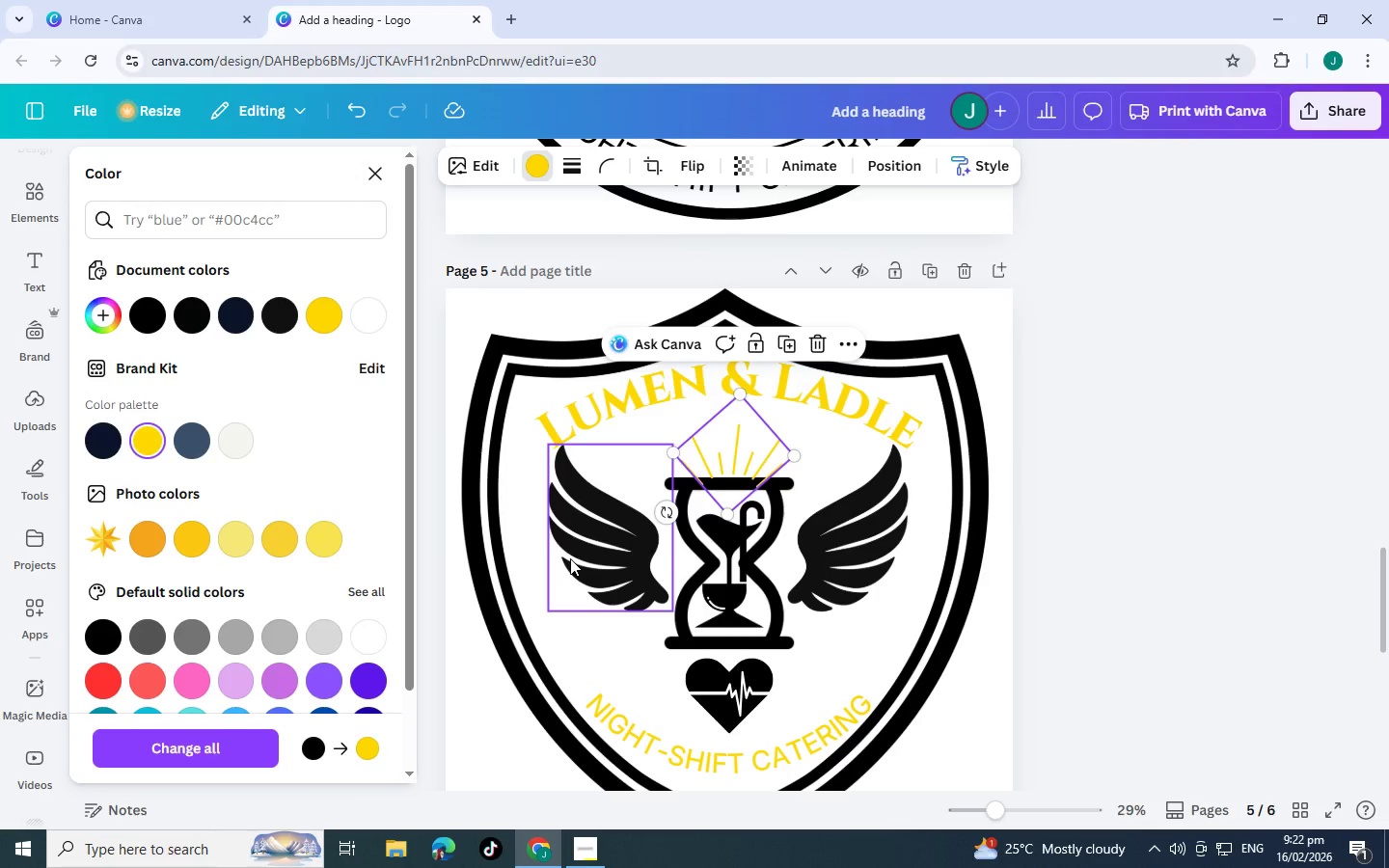 
left_click([570, 558])
 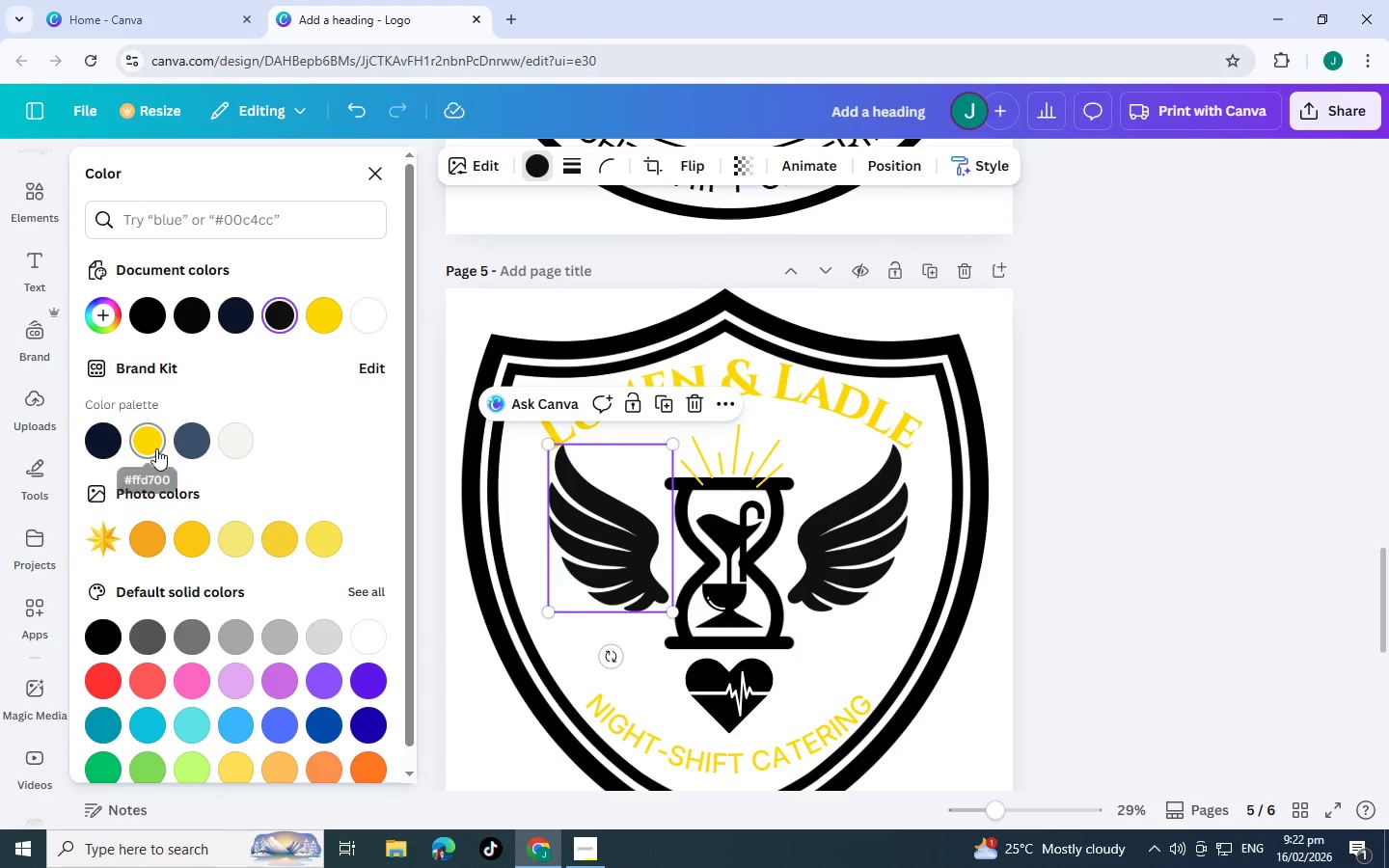 
left_click([156, 448])
 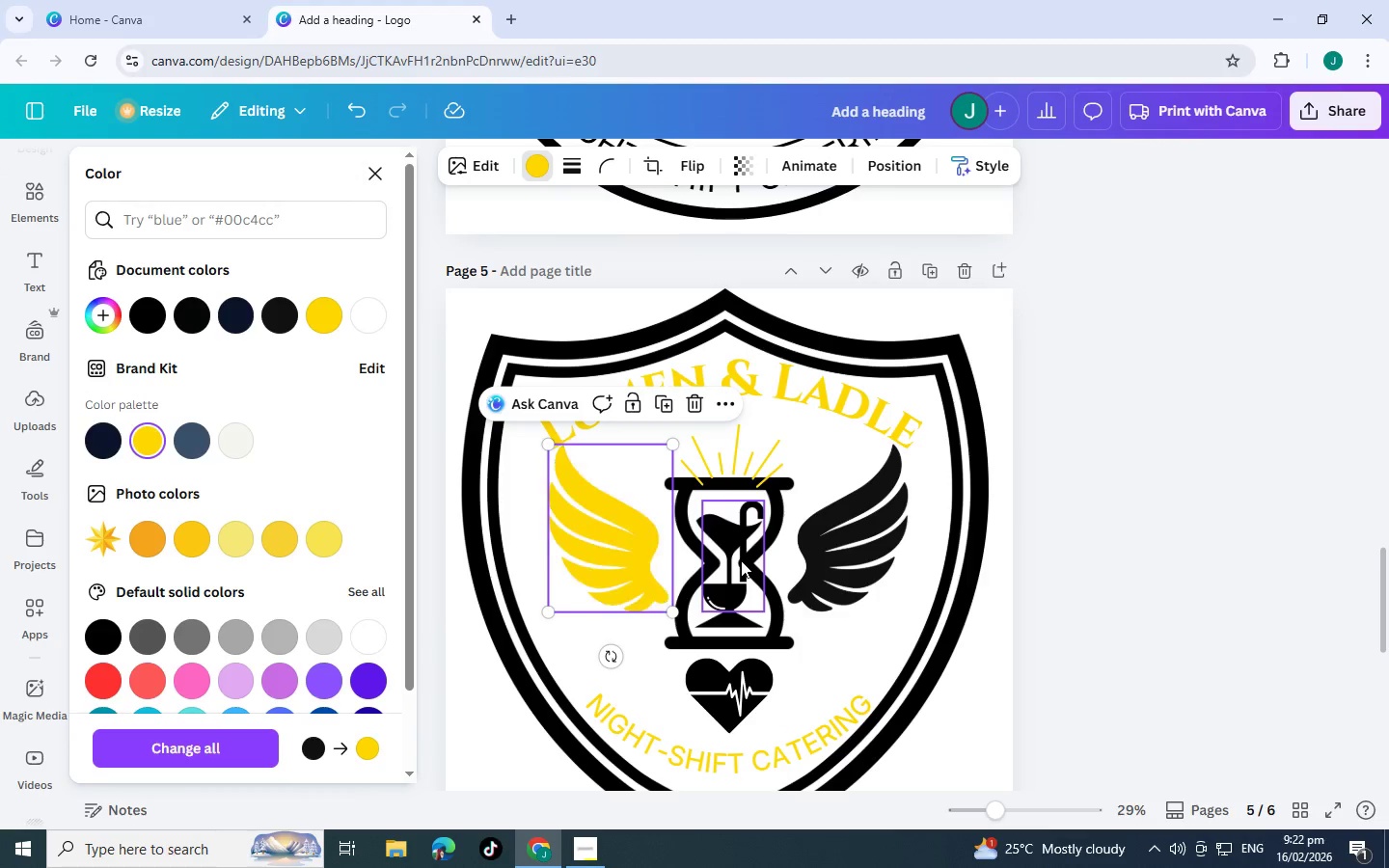 
left_click([741, 560])
 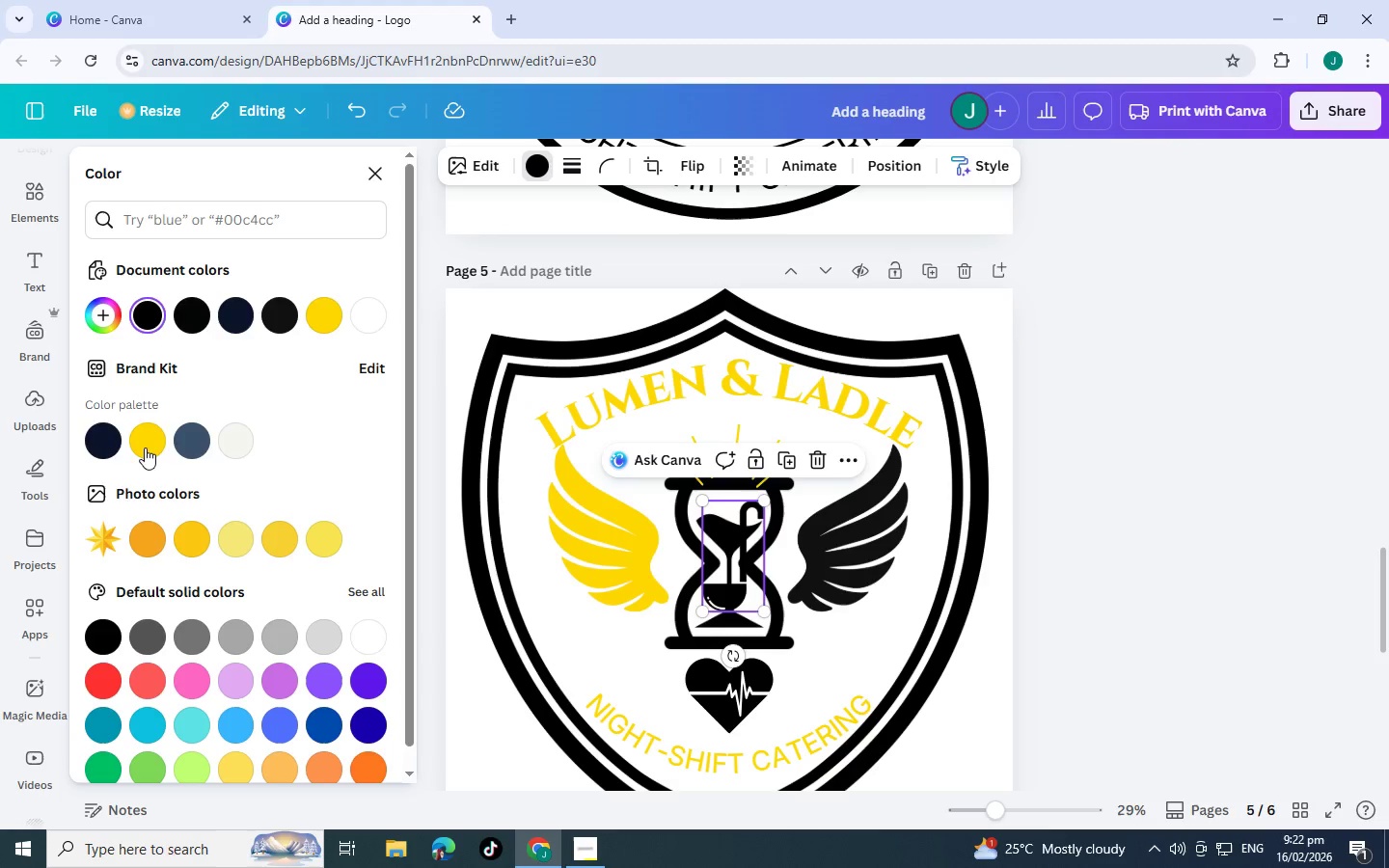 
left_click([145, 448])
 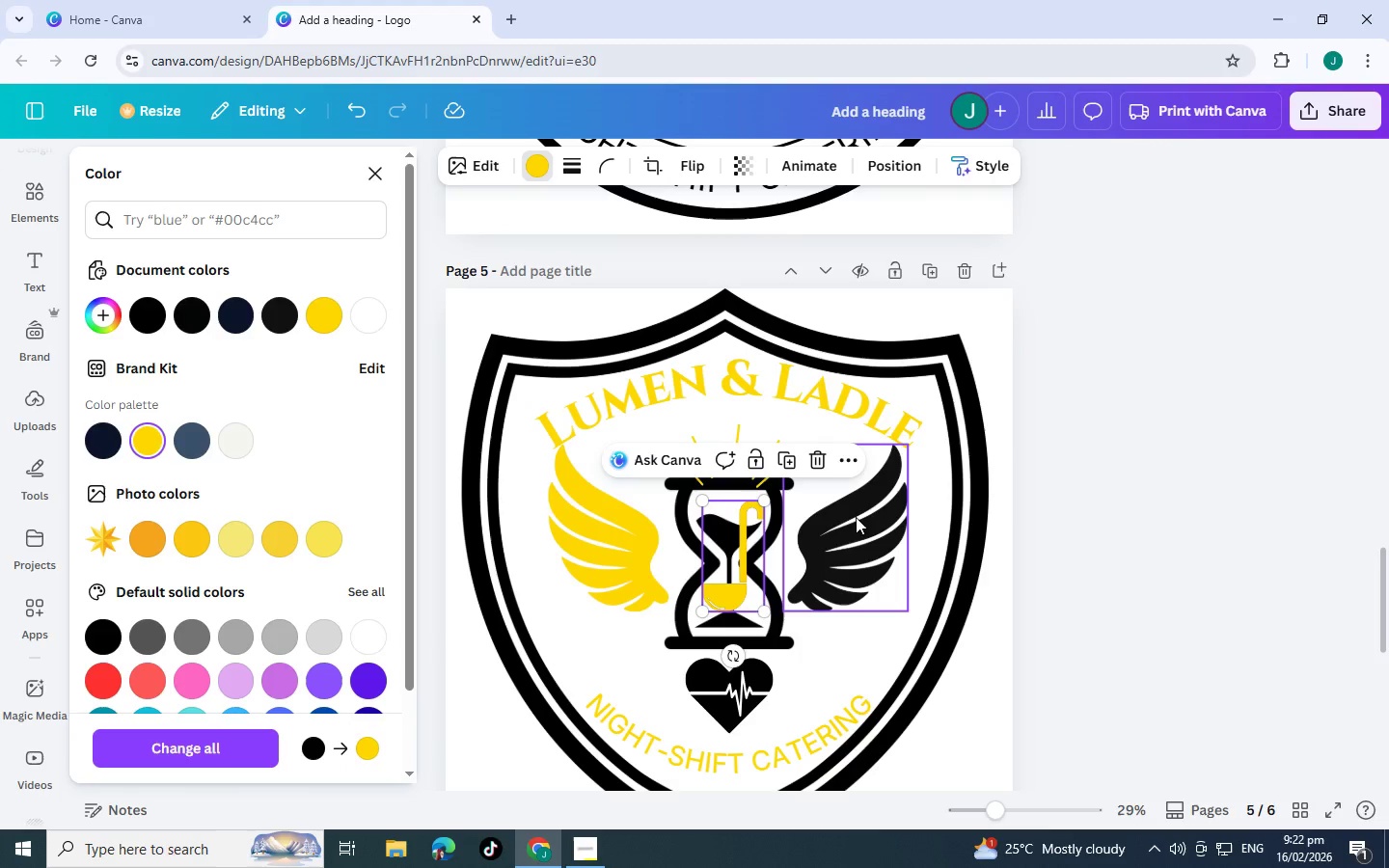 
left_click([856, 517])
 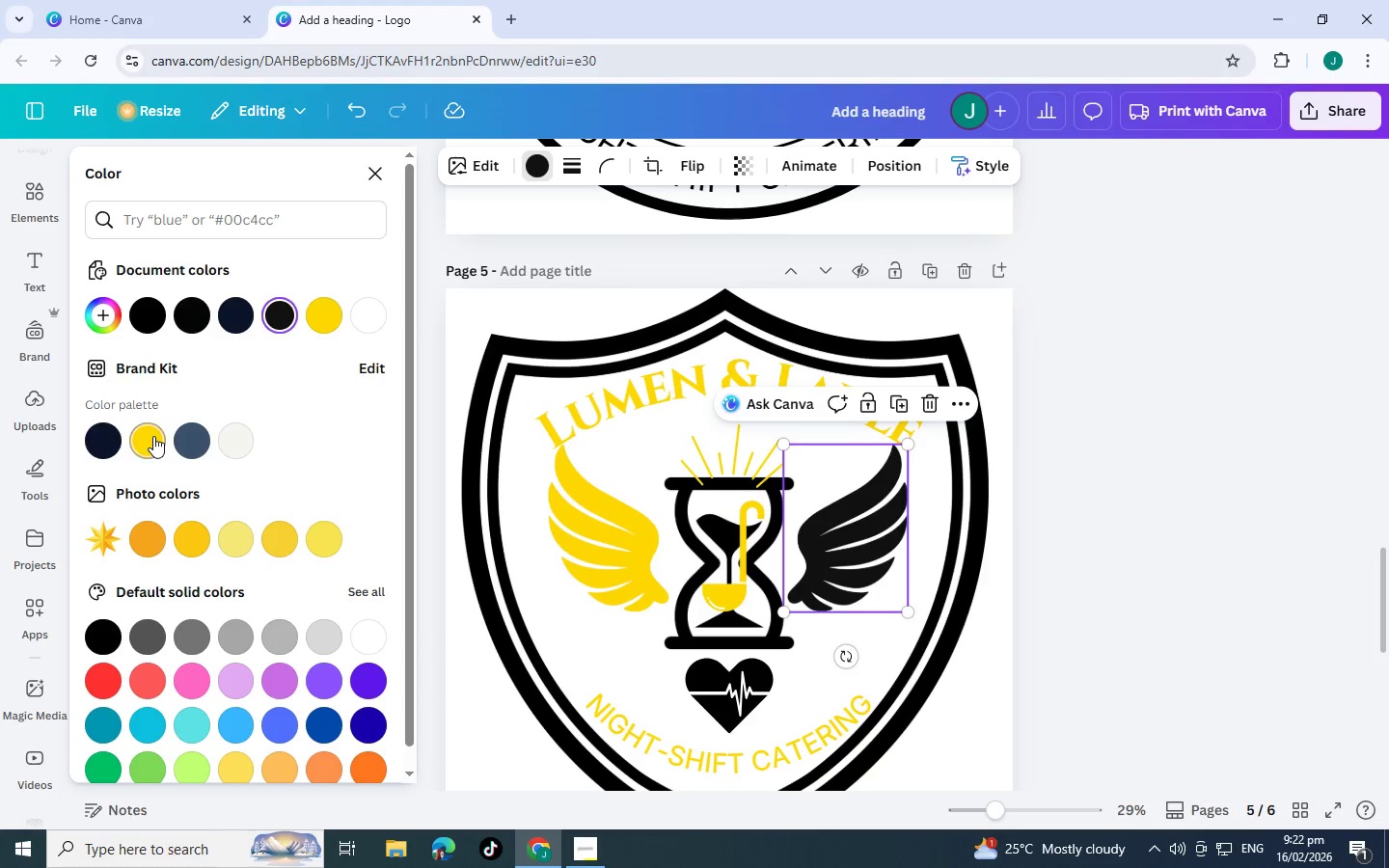 
left_click([153, 436])
 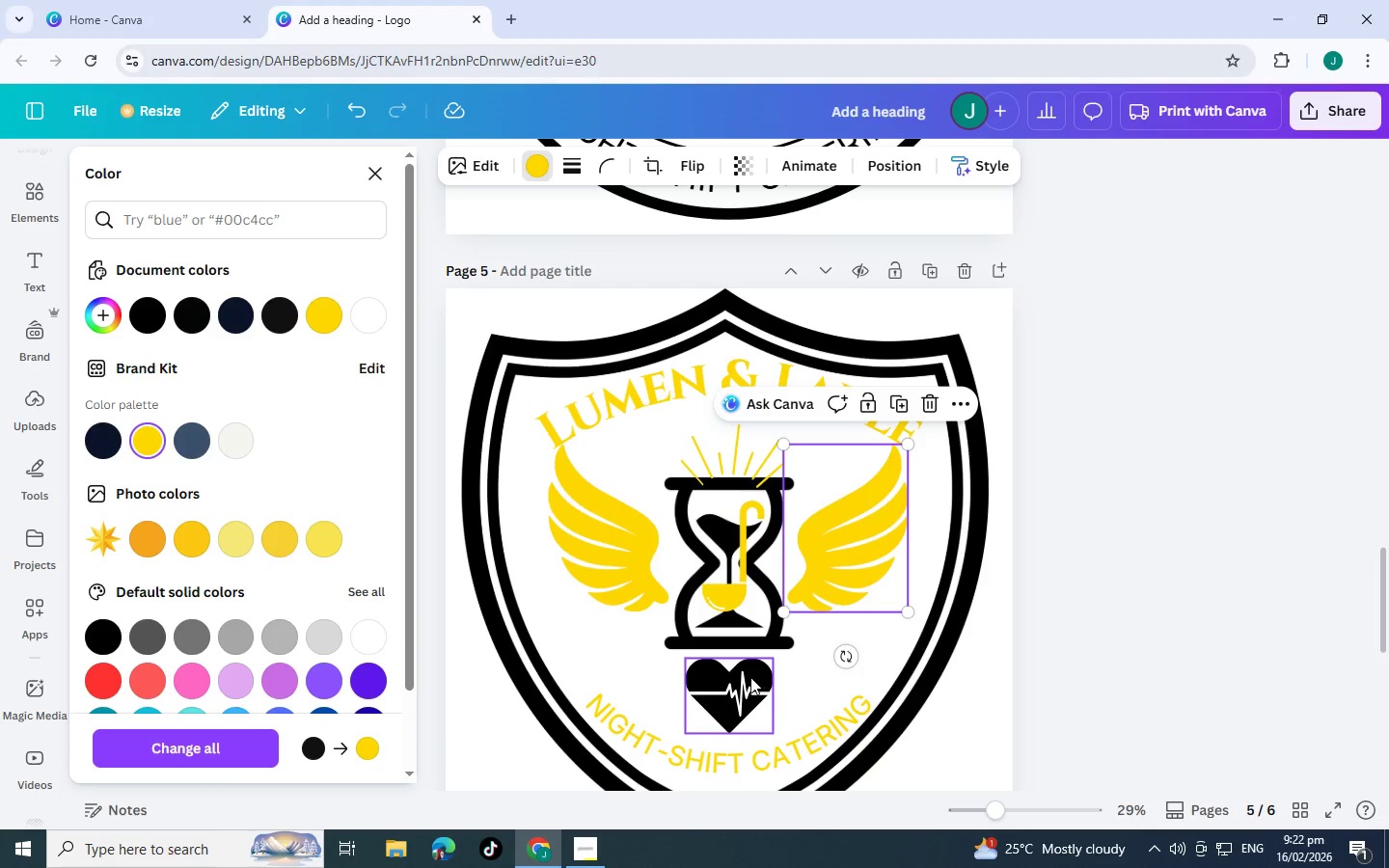 
left_click([750, 677])
 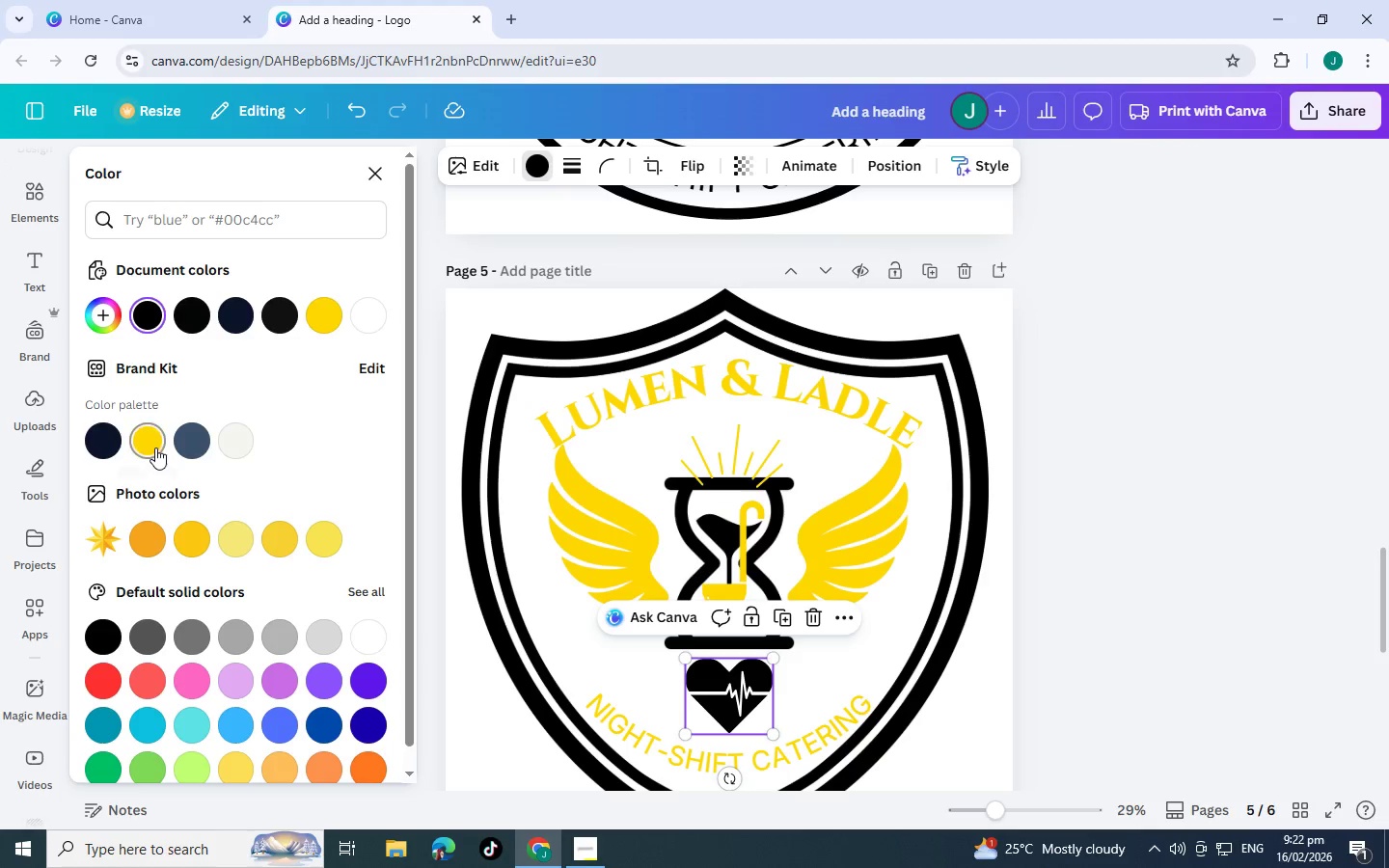 
left_click([155, 448])
 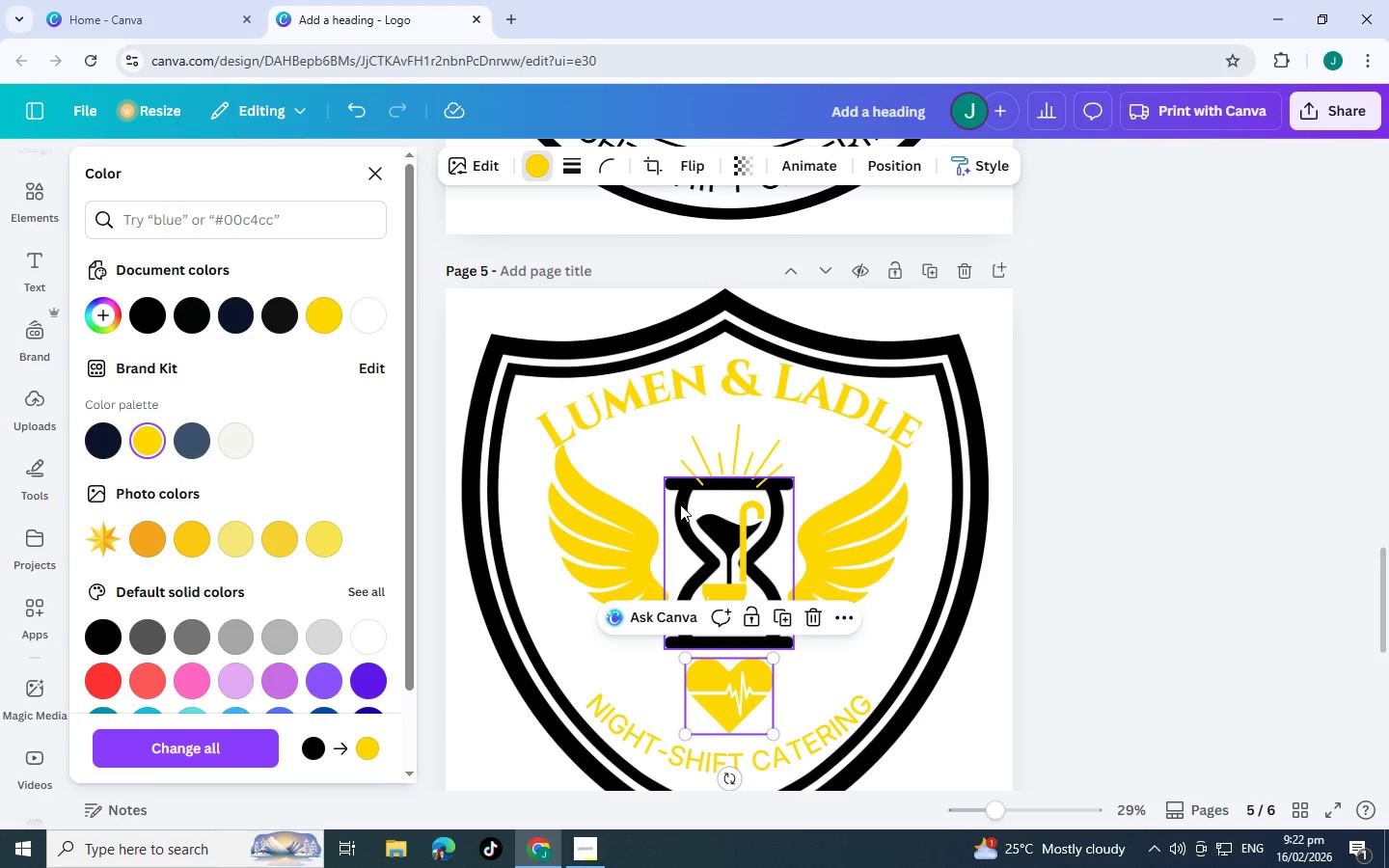 
left_click([676, 504])
 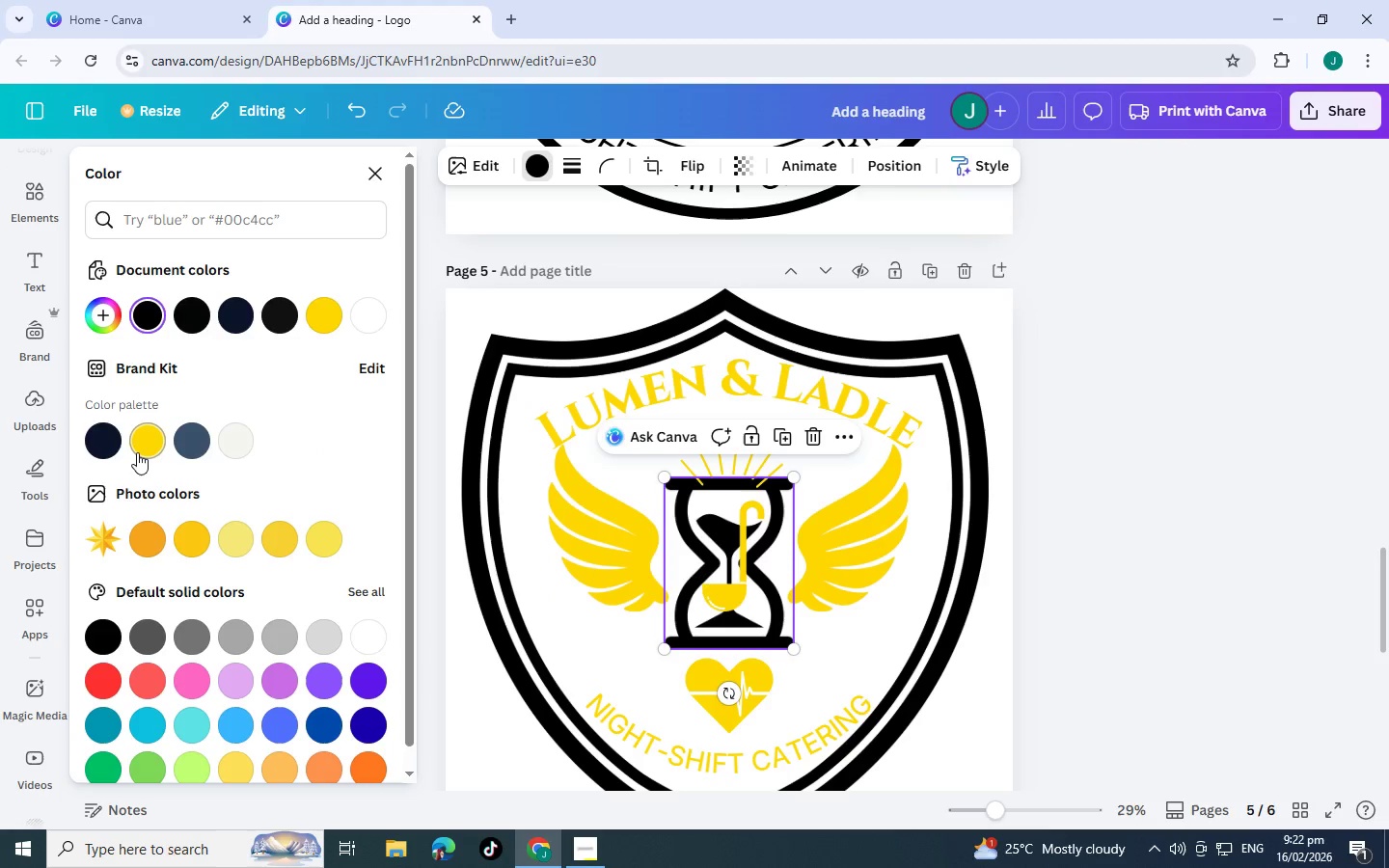 
left_click([137, 452])
 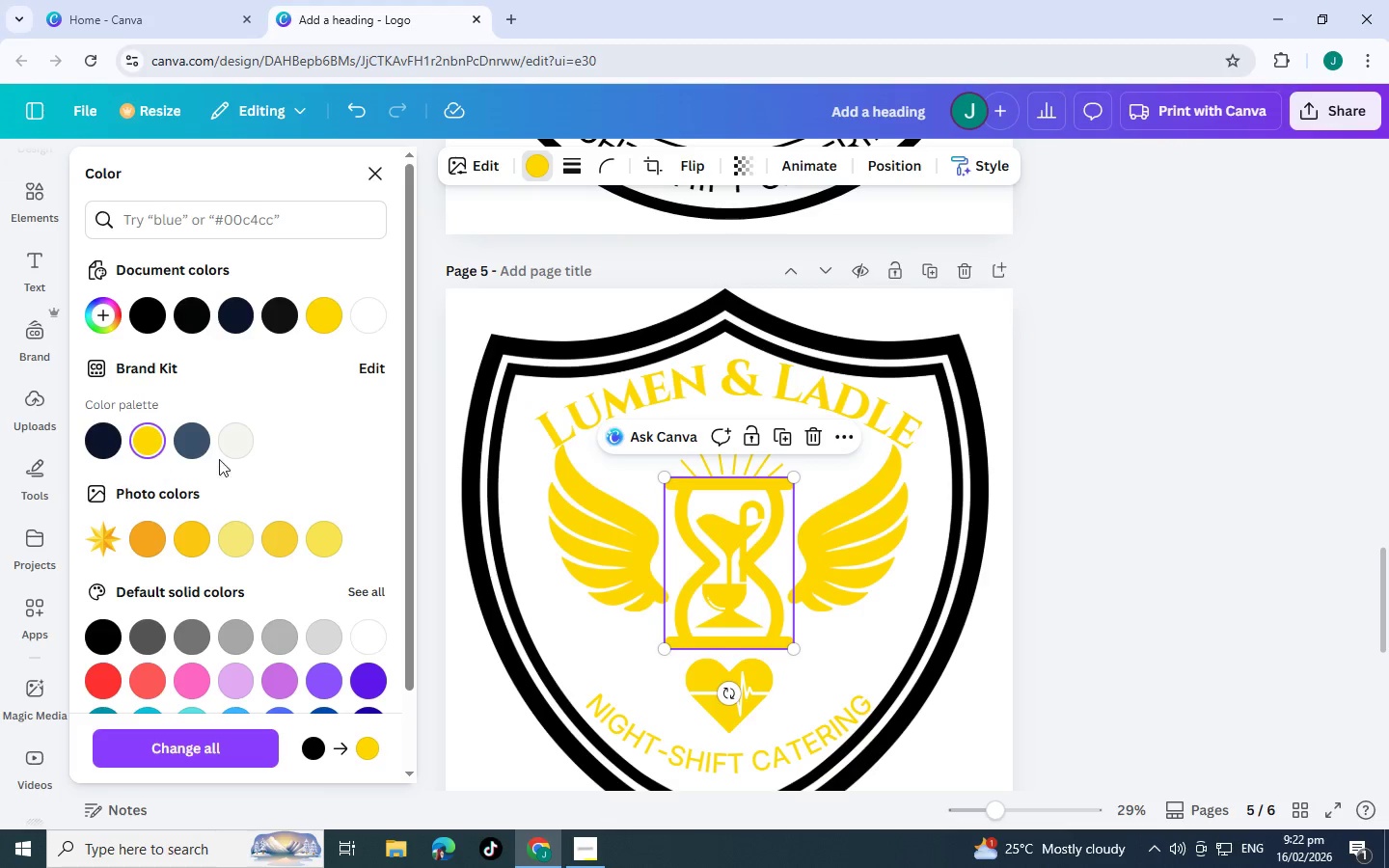 
left_click([1154, 535])
 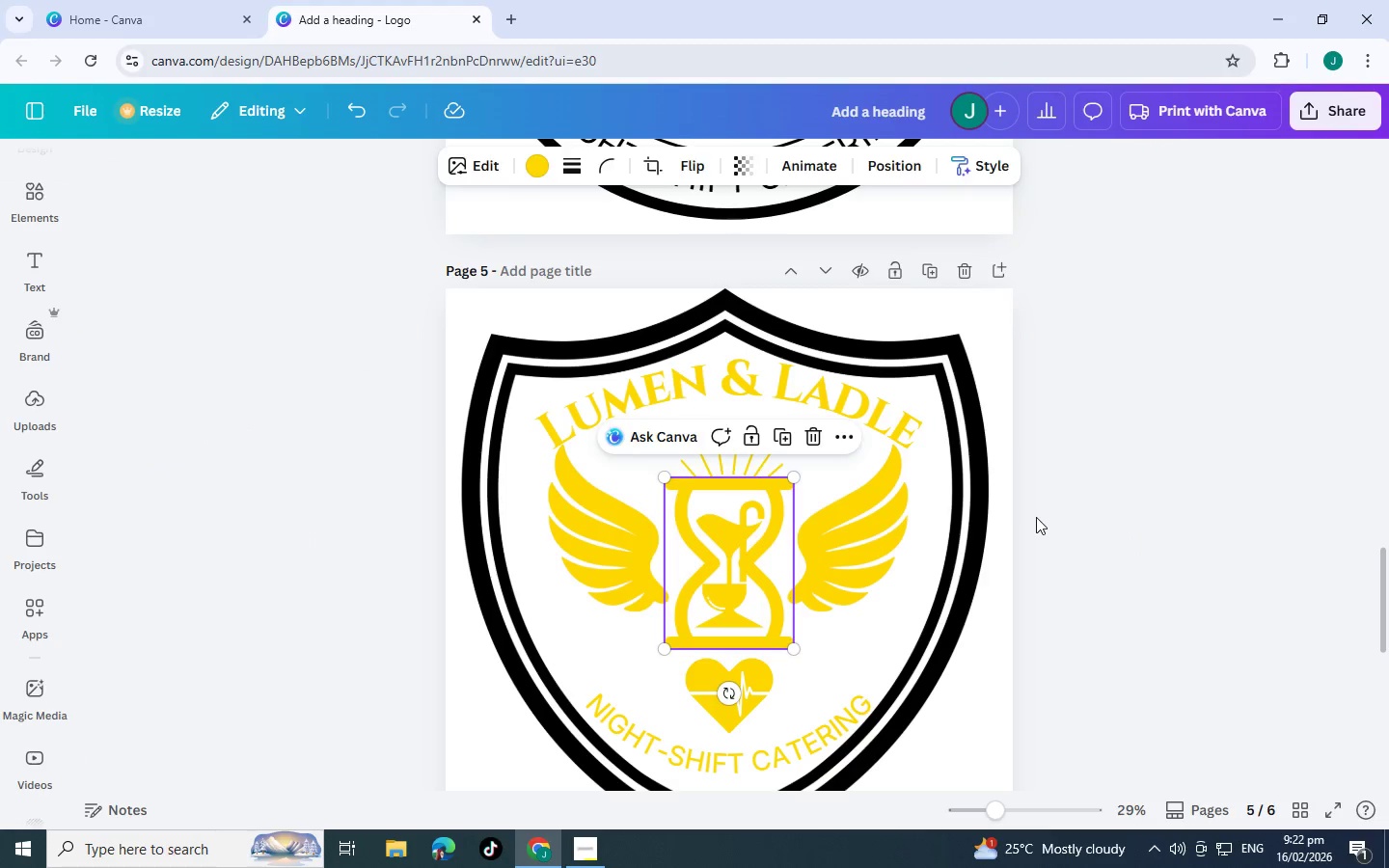 
left_click([1036, 517])
 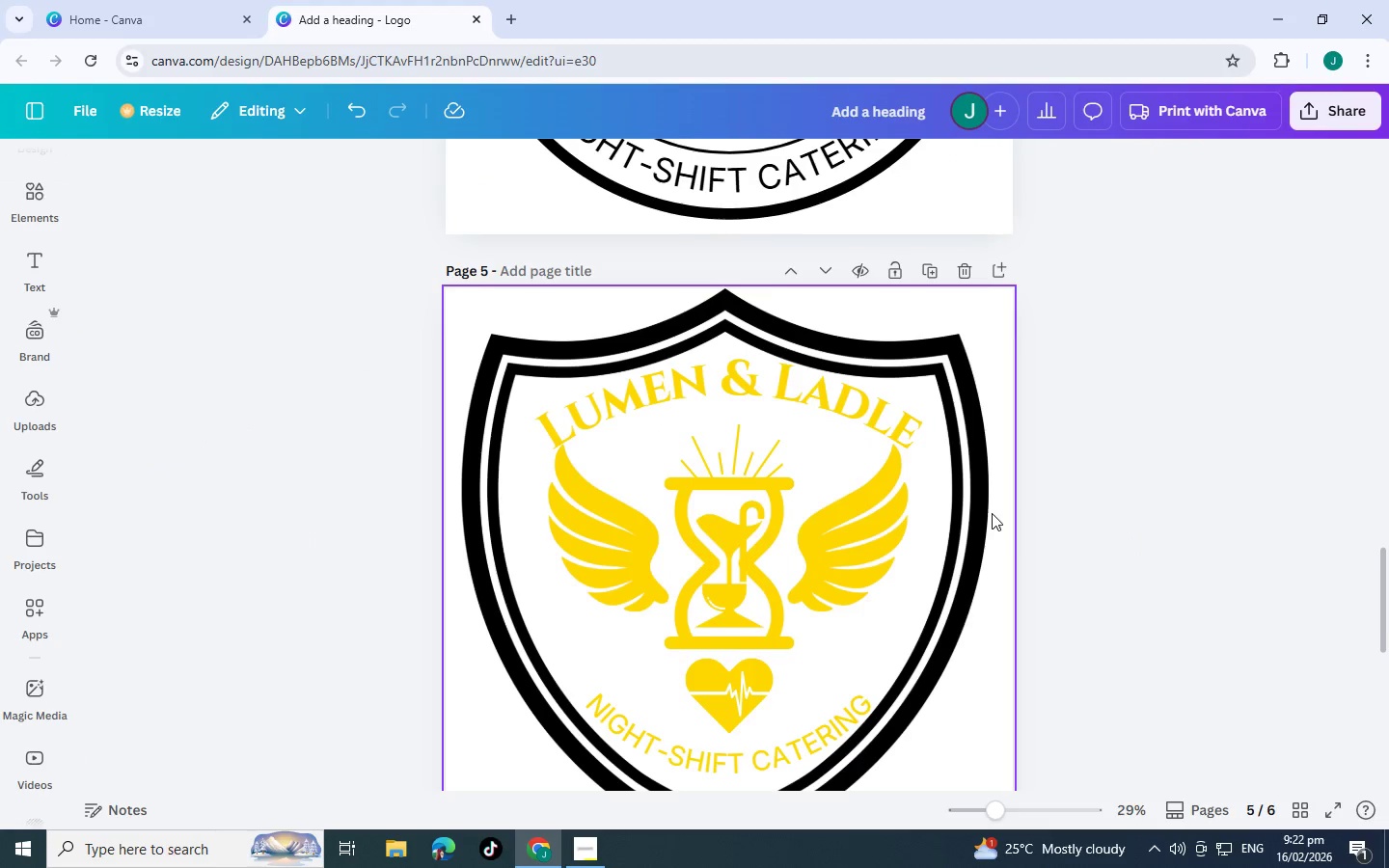 
scroll: coordinate [991, 513], scroll_direction: down, amount: 2.0
 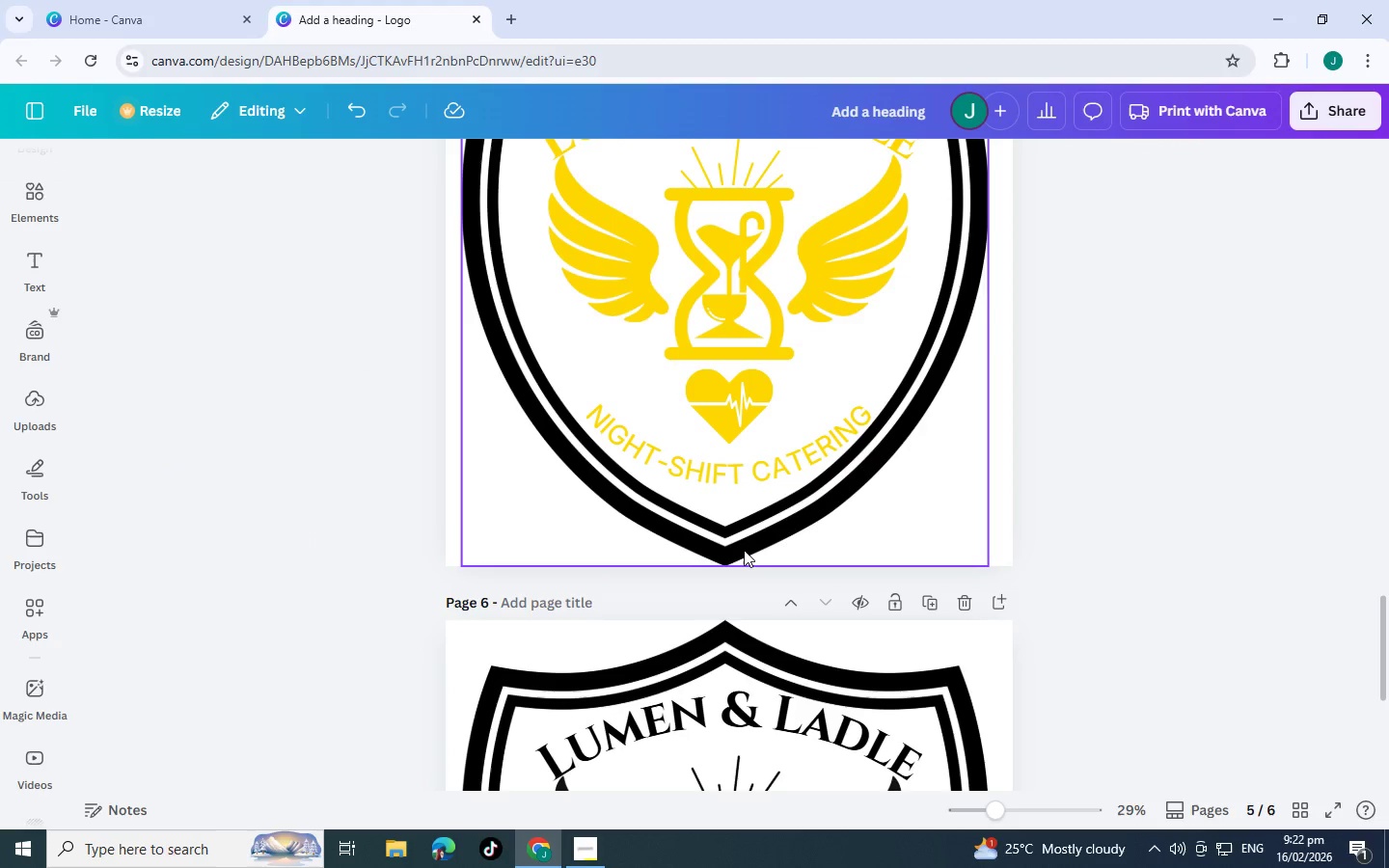 
left_click([743, 550])
 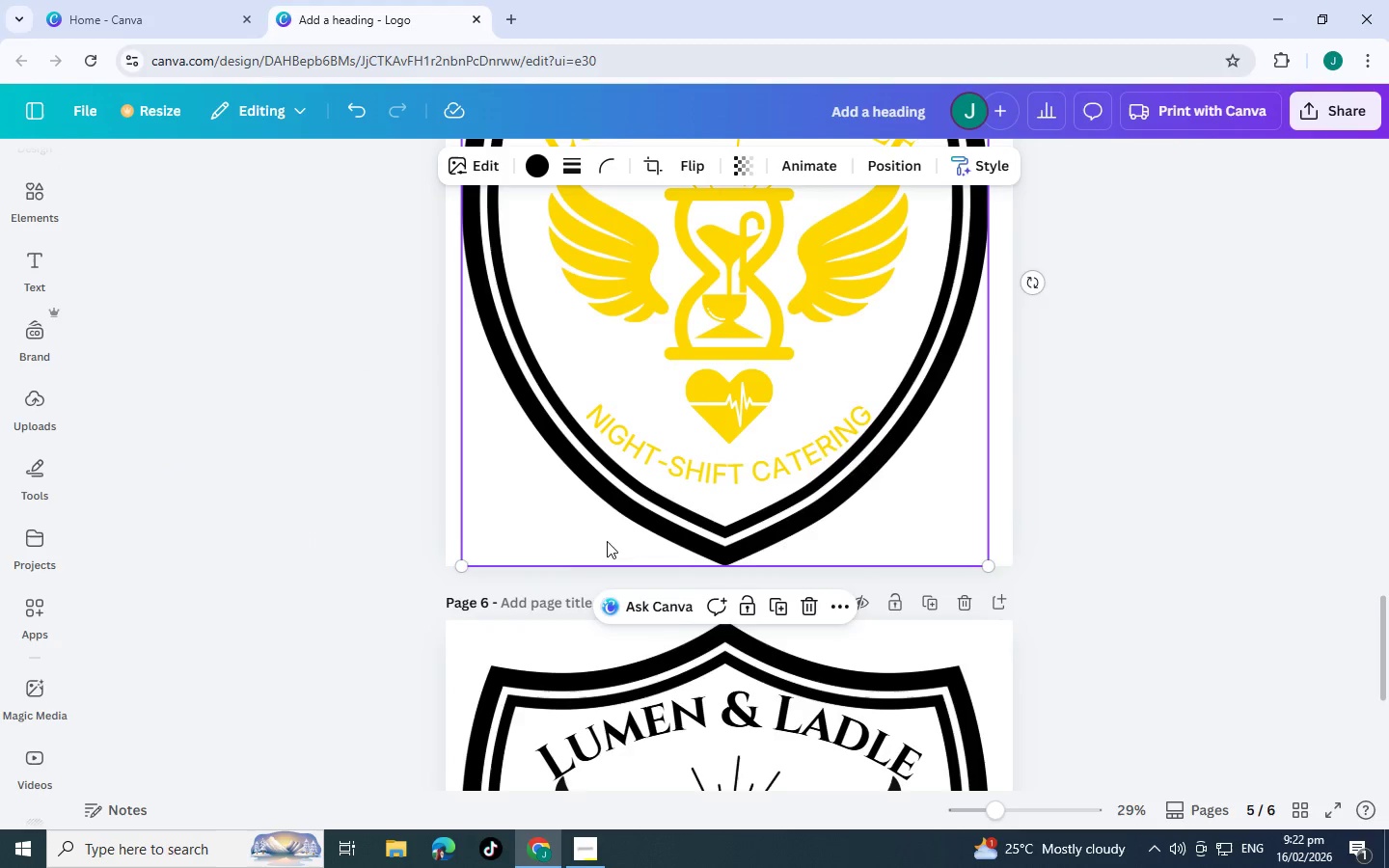 
scroll: coordinate [564, 542], scroll_direction: up, amount: 2.0
 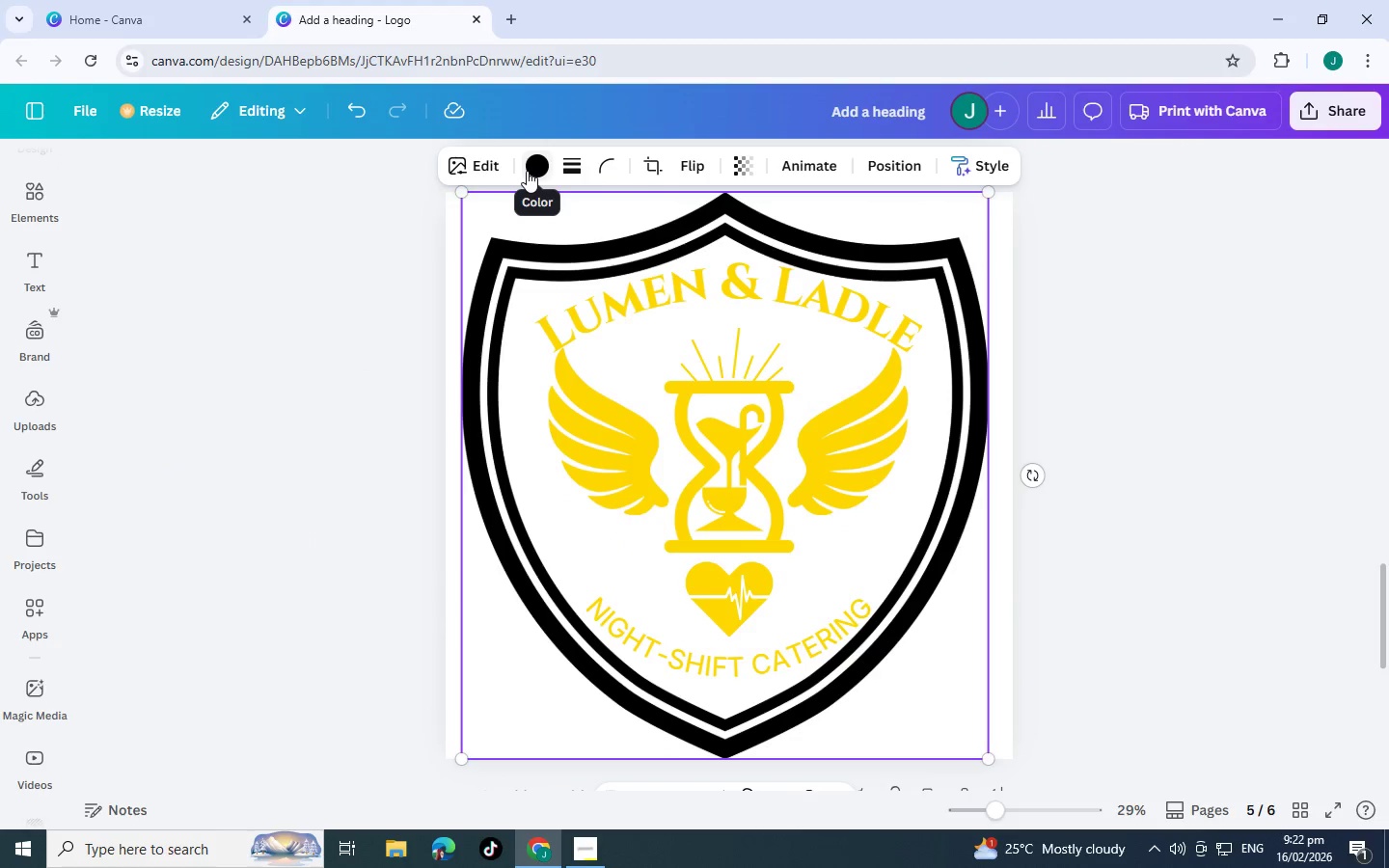 
left_click([527, 171])
 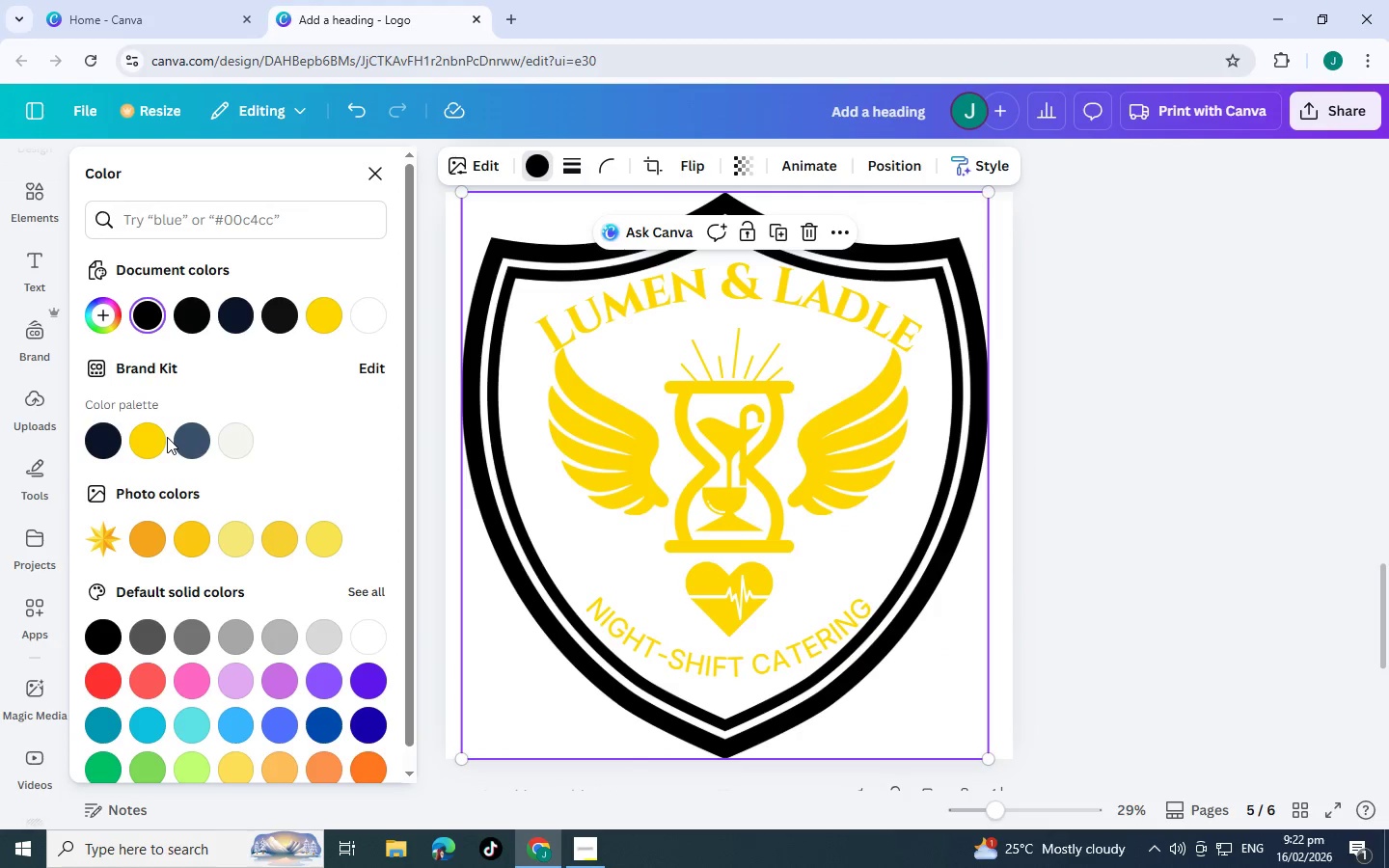 
double_click([148, 437])
 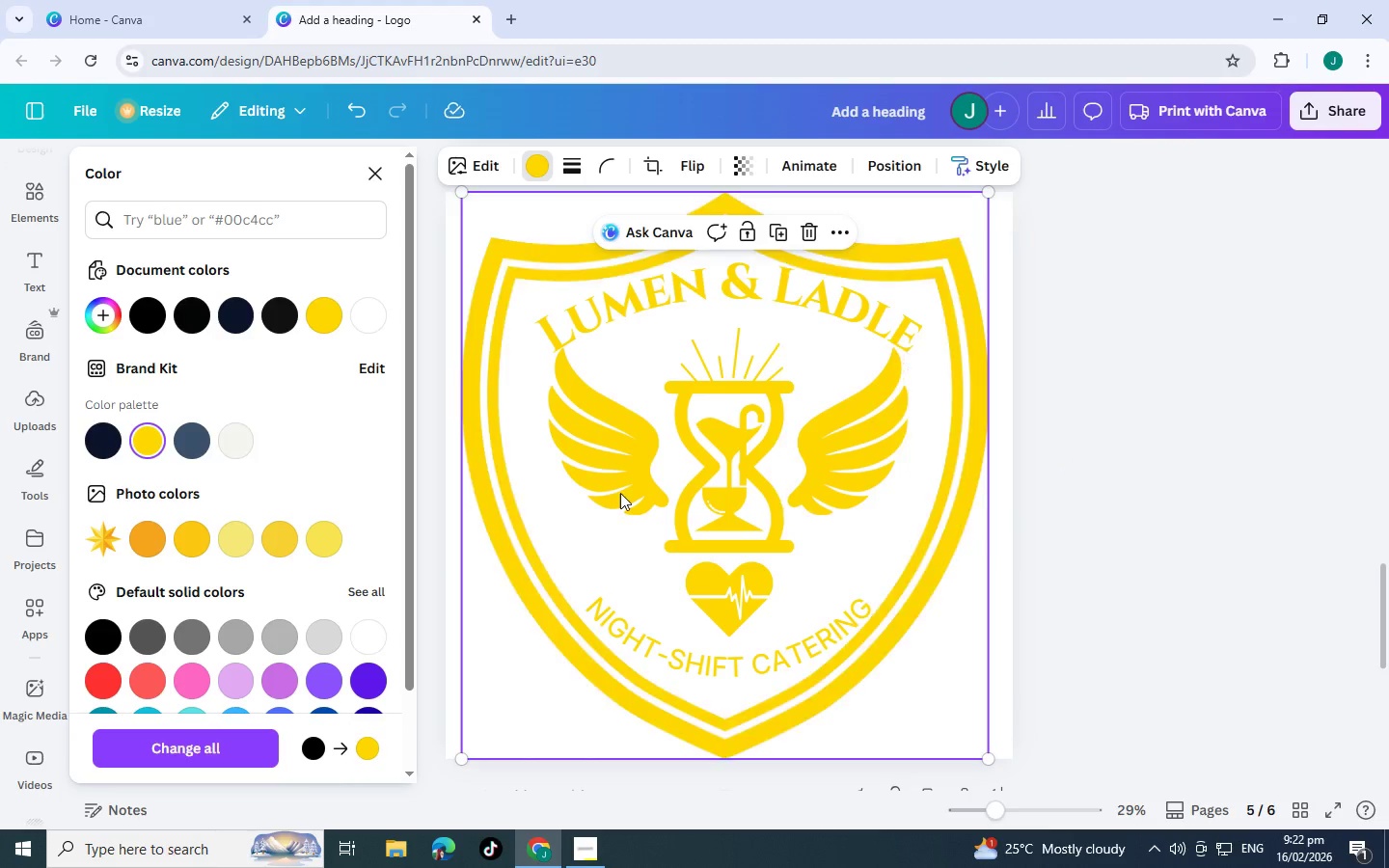 
left_click([1154, 536])
 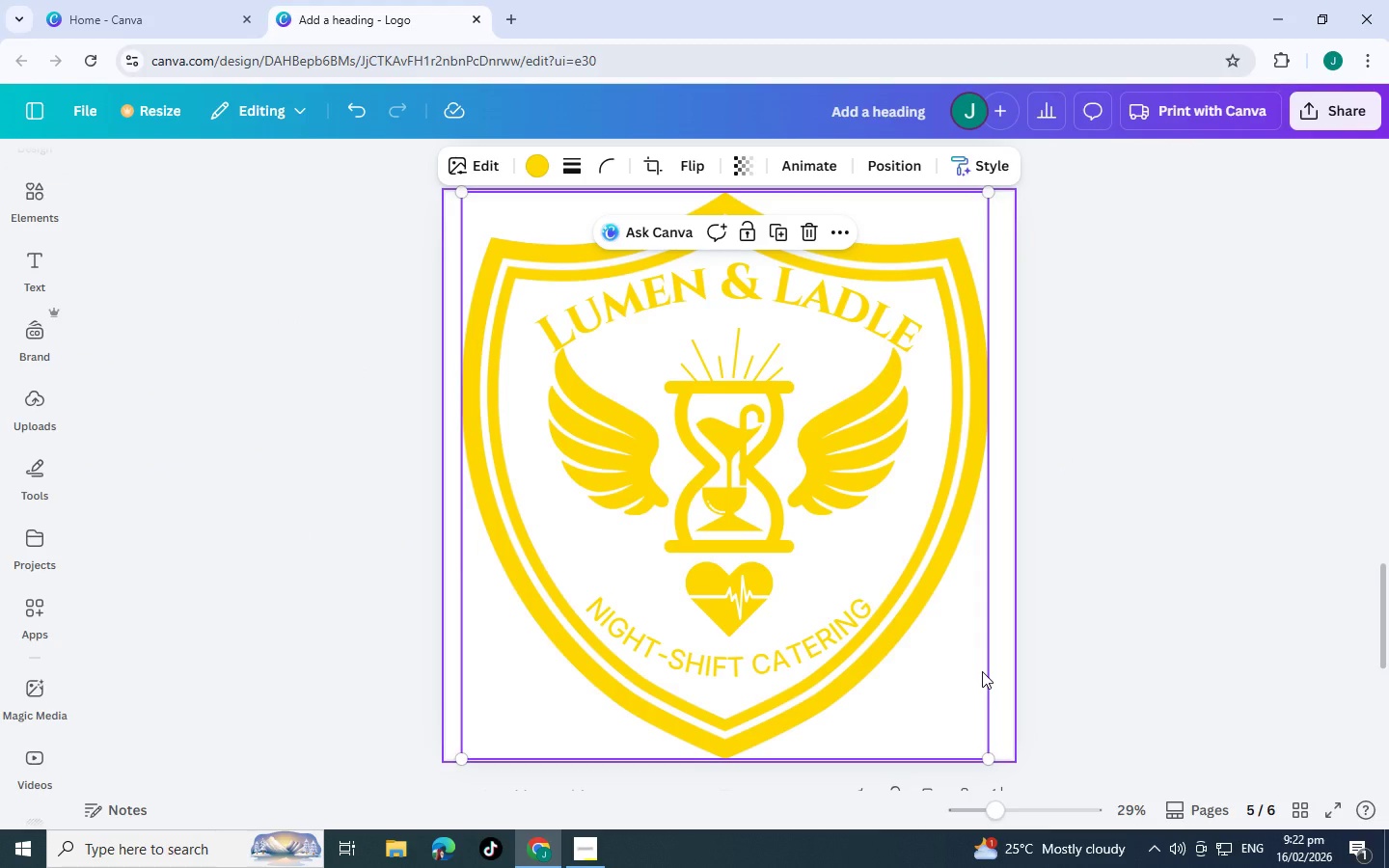 
left_click([982, 671])
 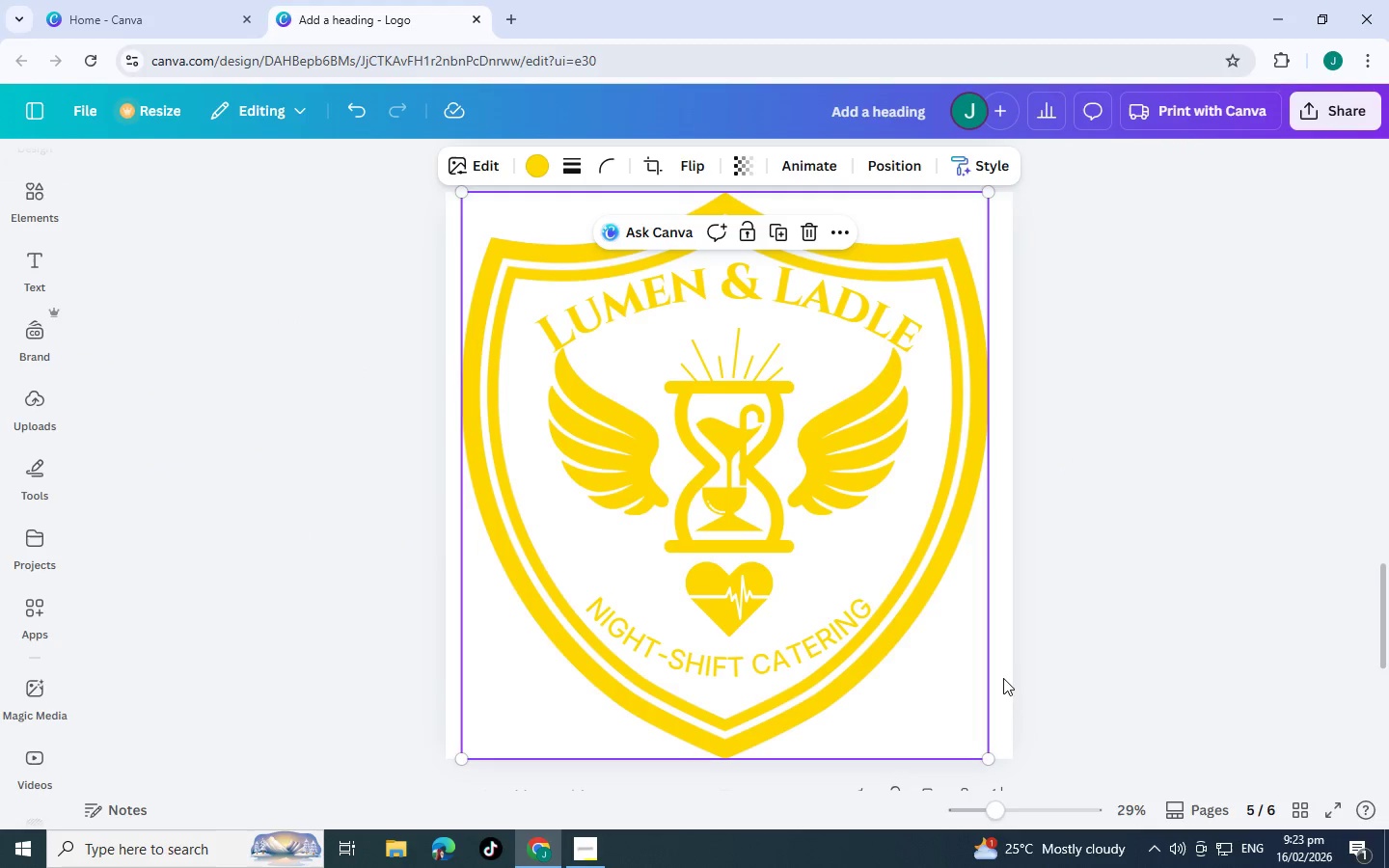 
left_click([1003, 678])
 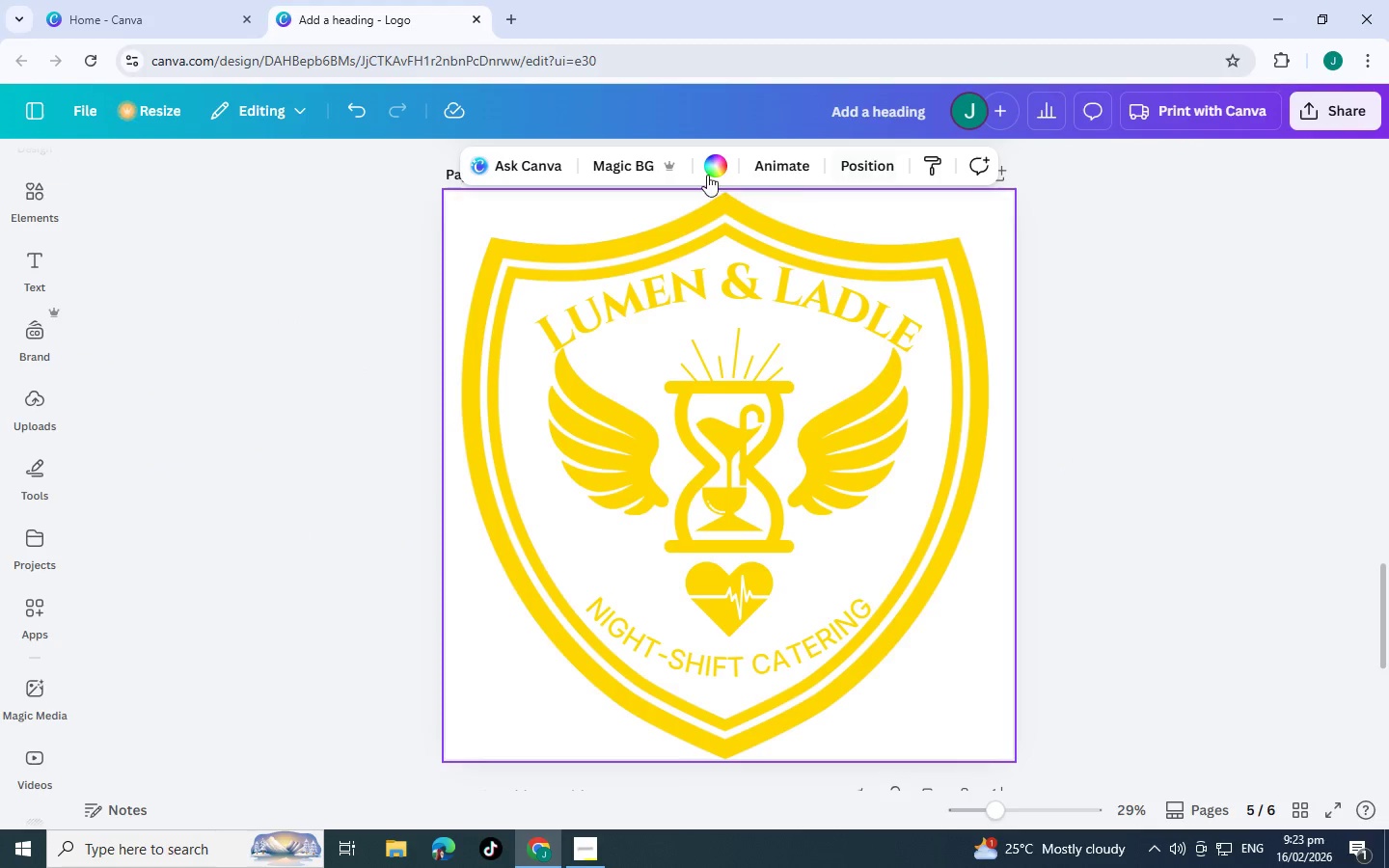 
left_click([704, 174])
 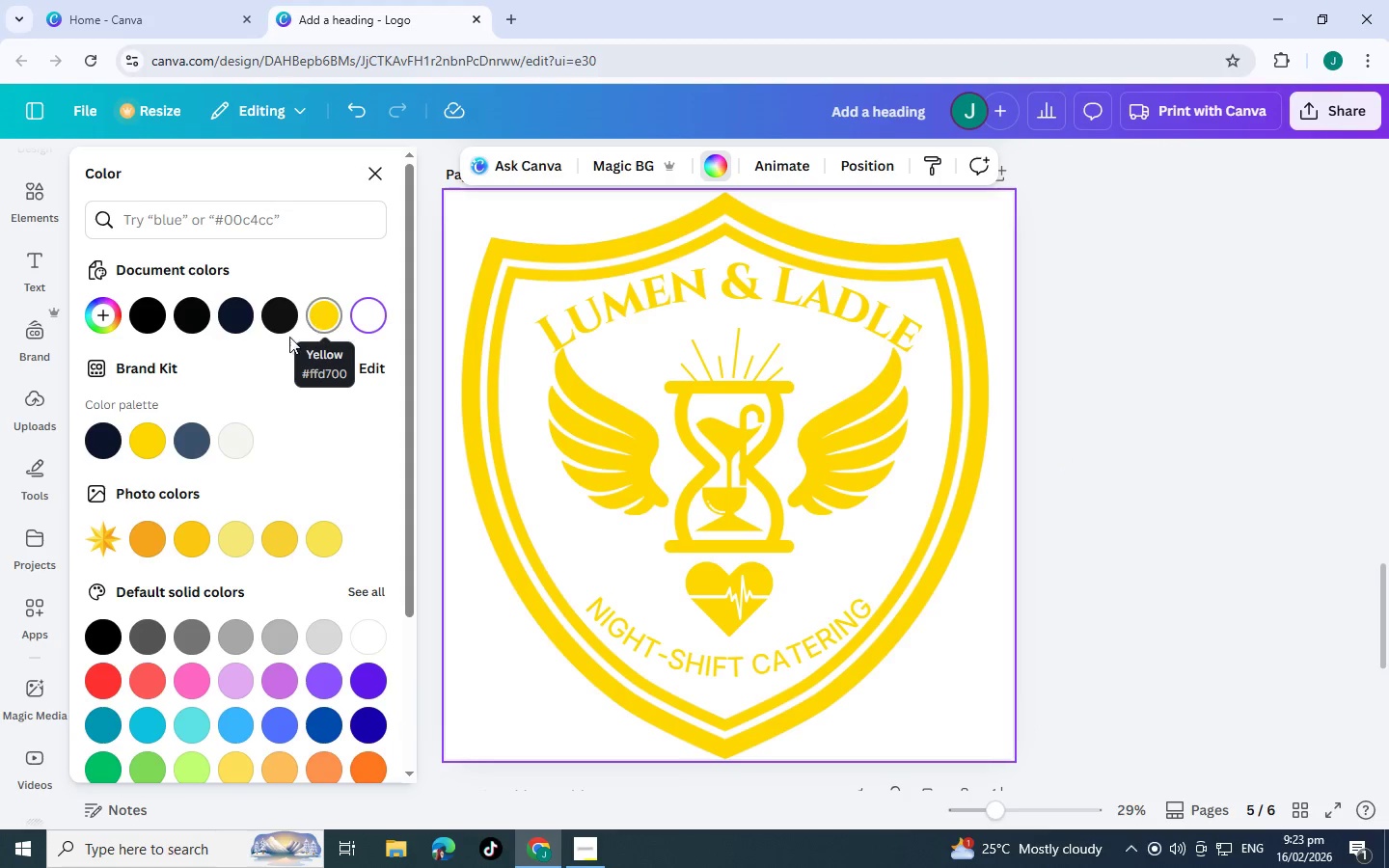 
mouse_move([112, 442])
 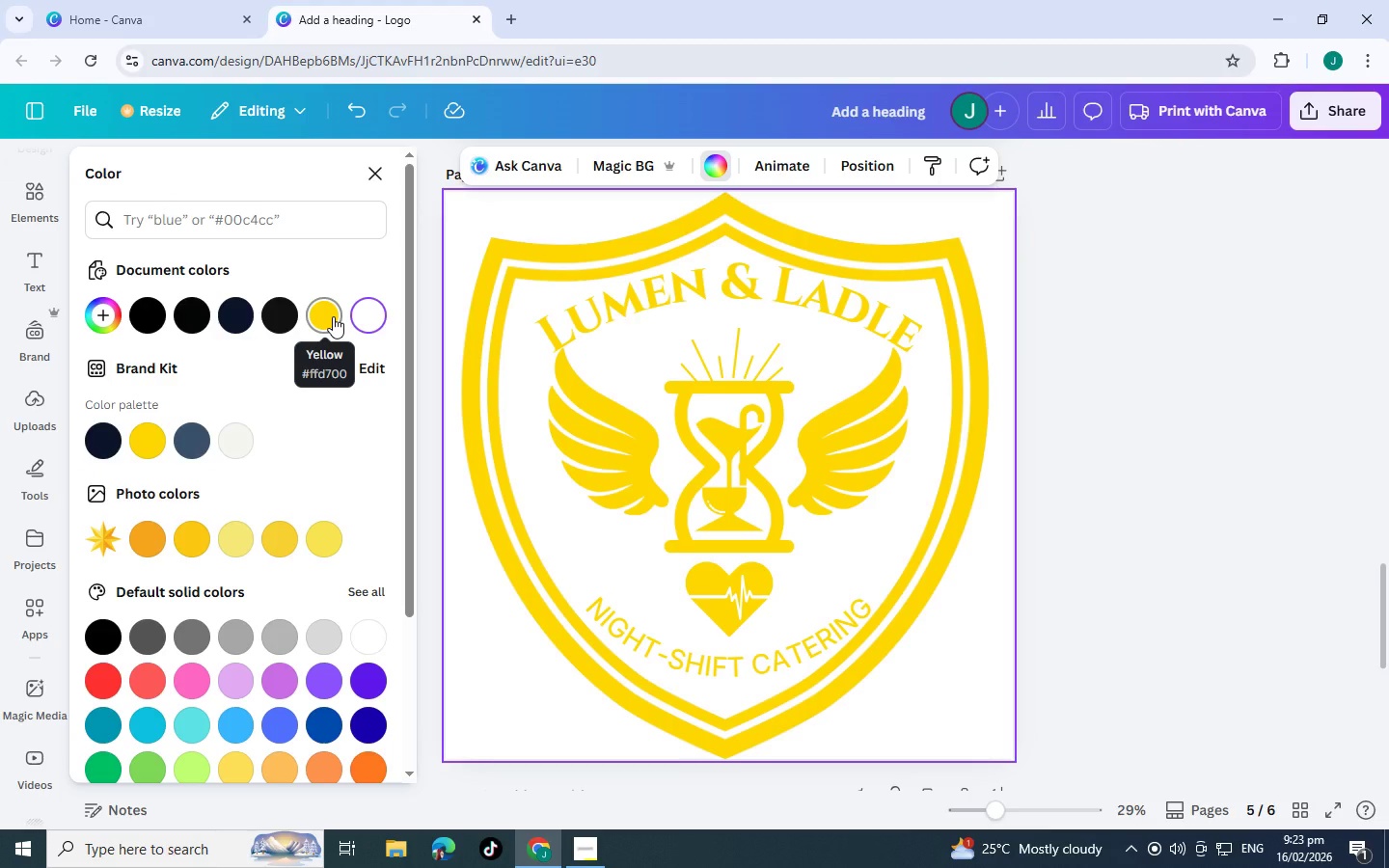 
left_click([105, 449])
 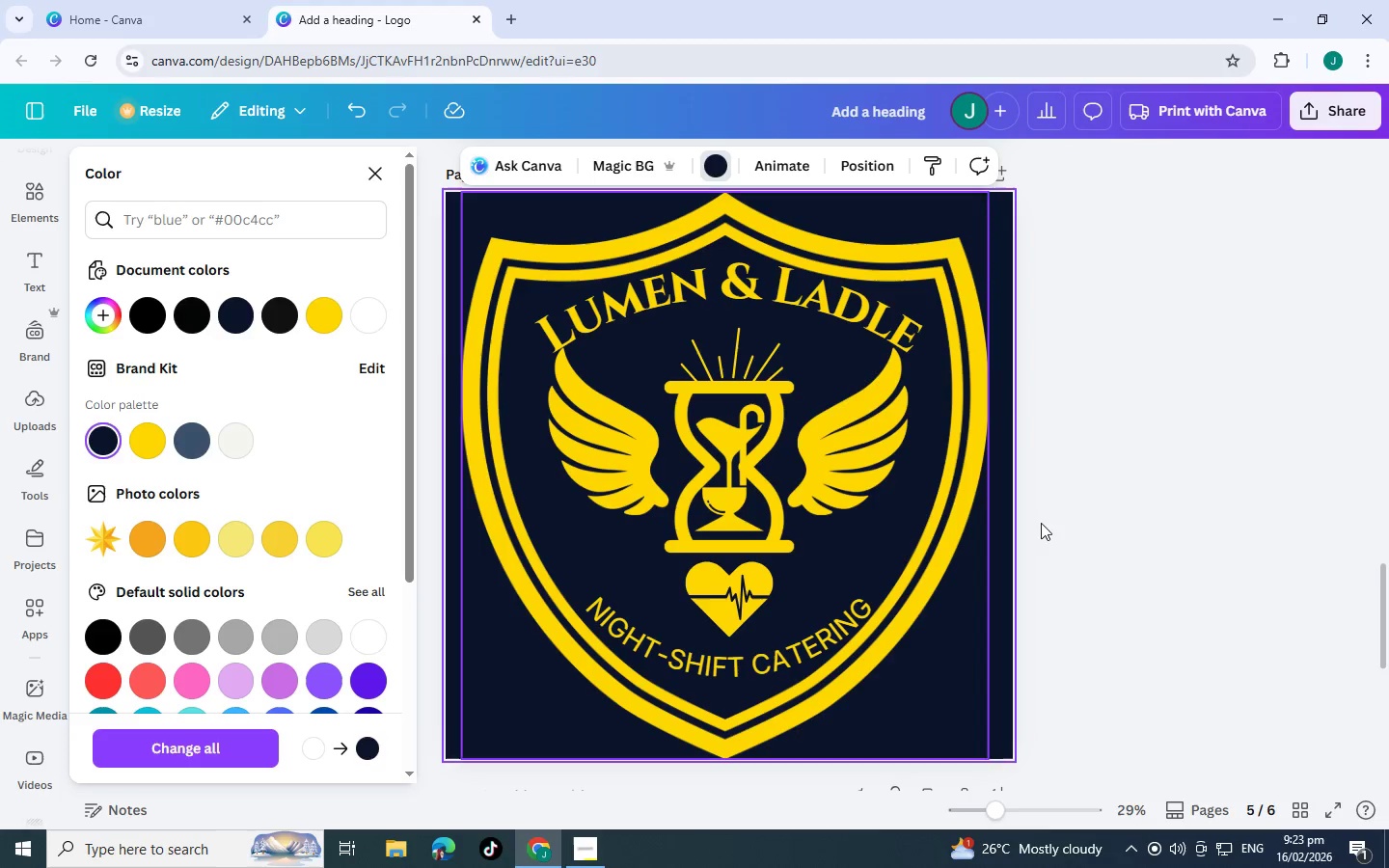 
left_click([1065, 527])
 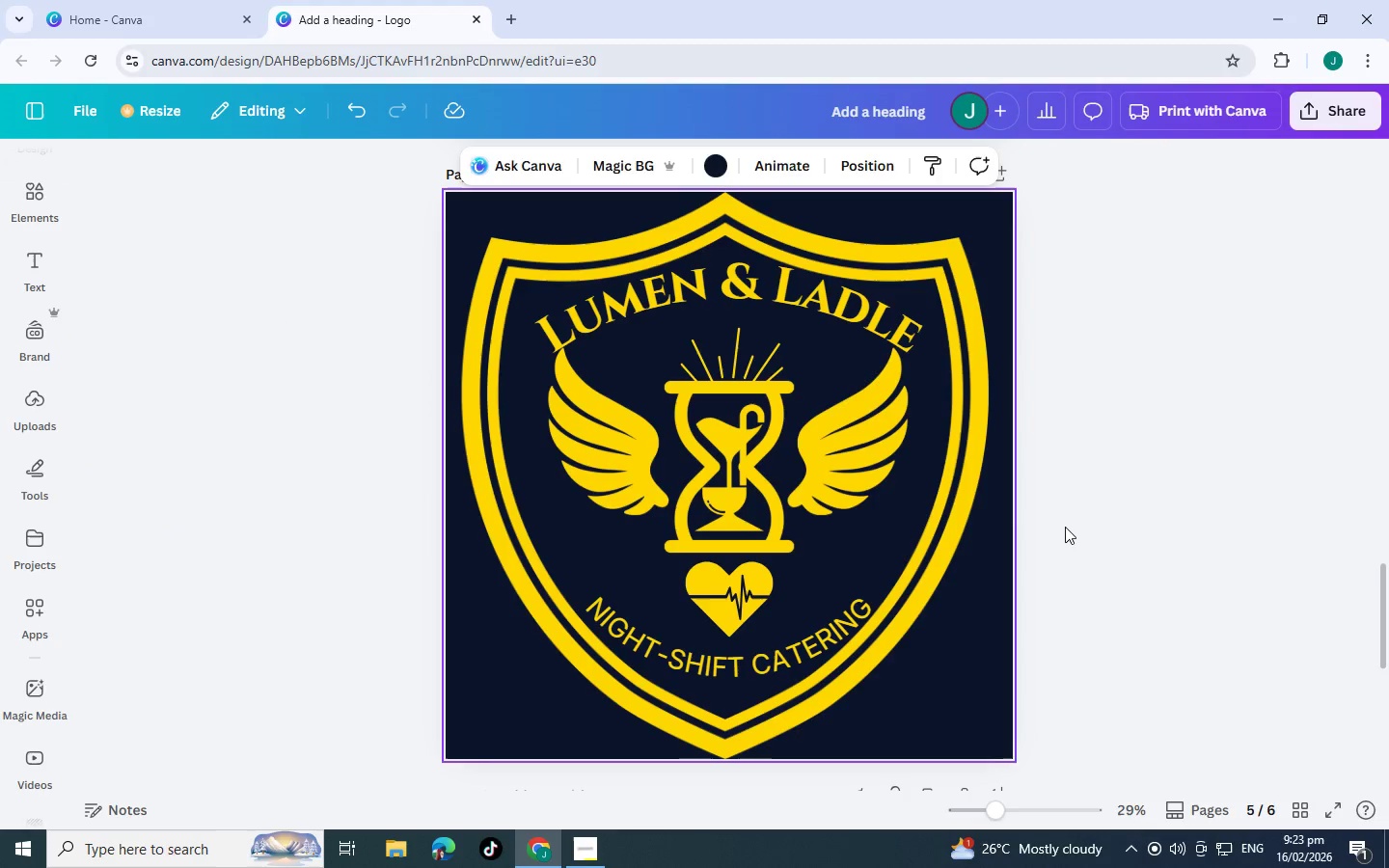 
left_click([1065, 527])
 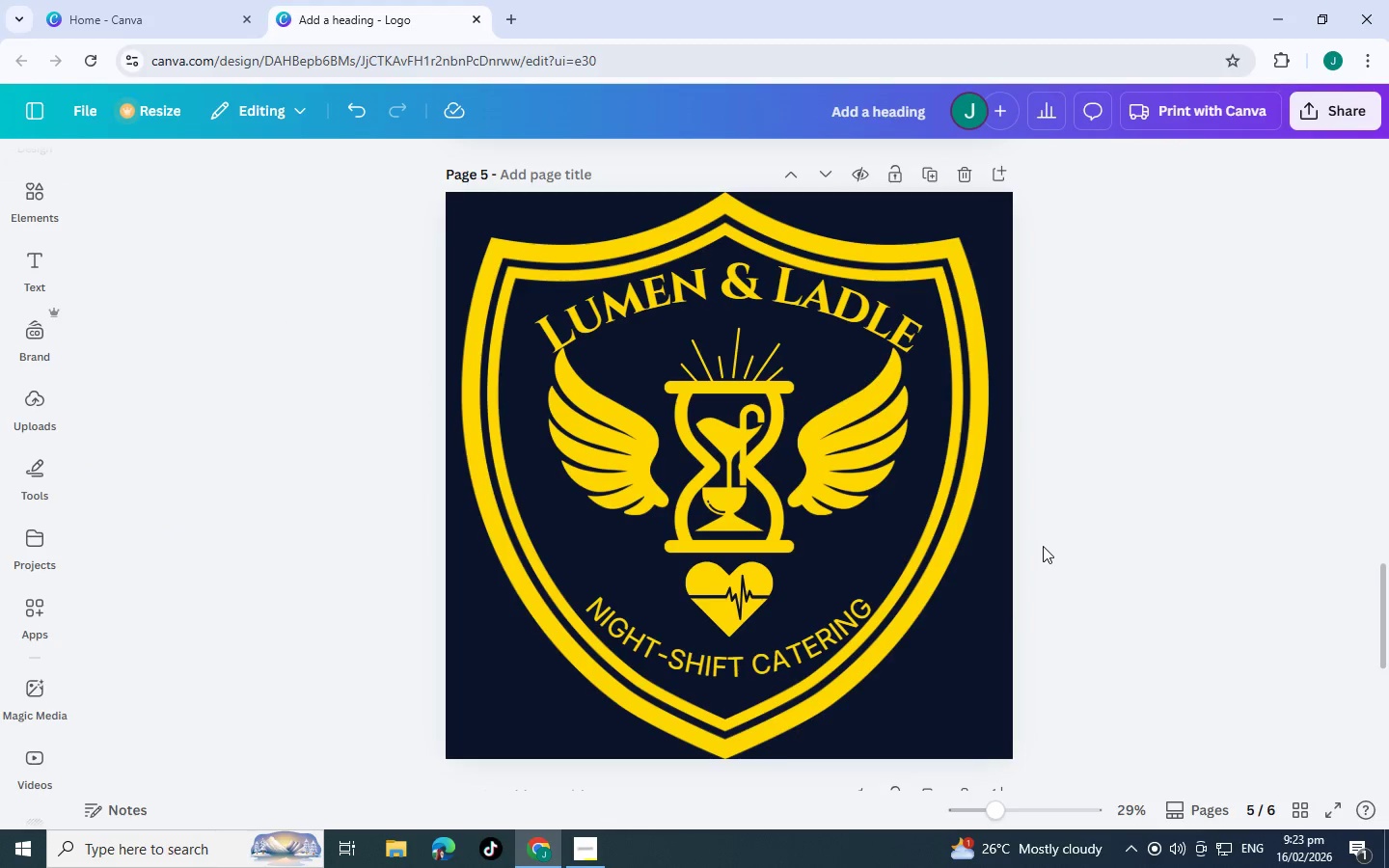 
scroll: coordinate [1045, 492], scroll_direction: down, amount: 12.0
 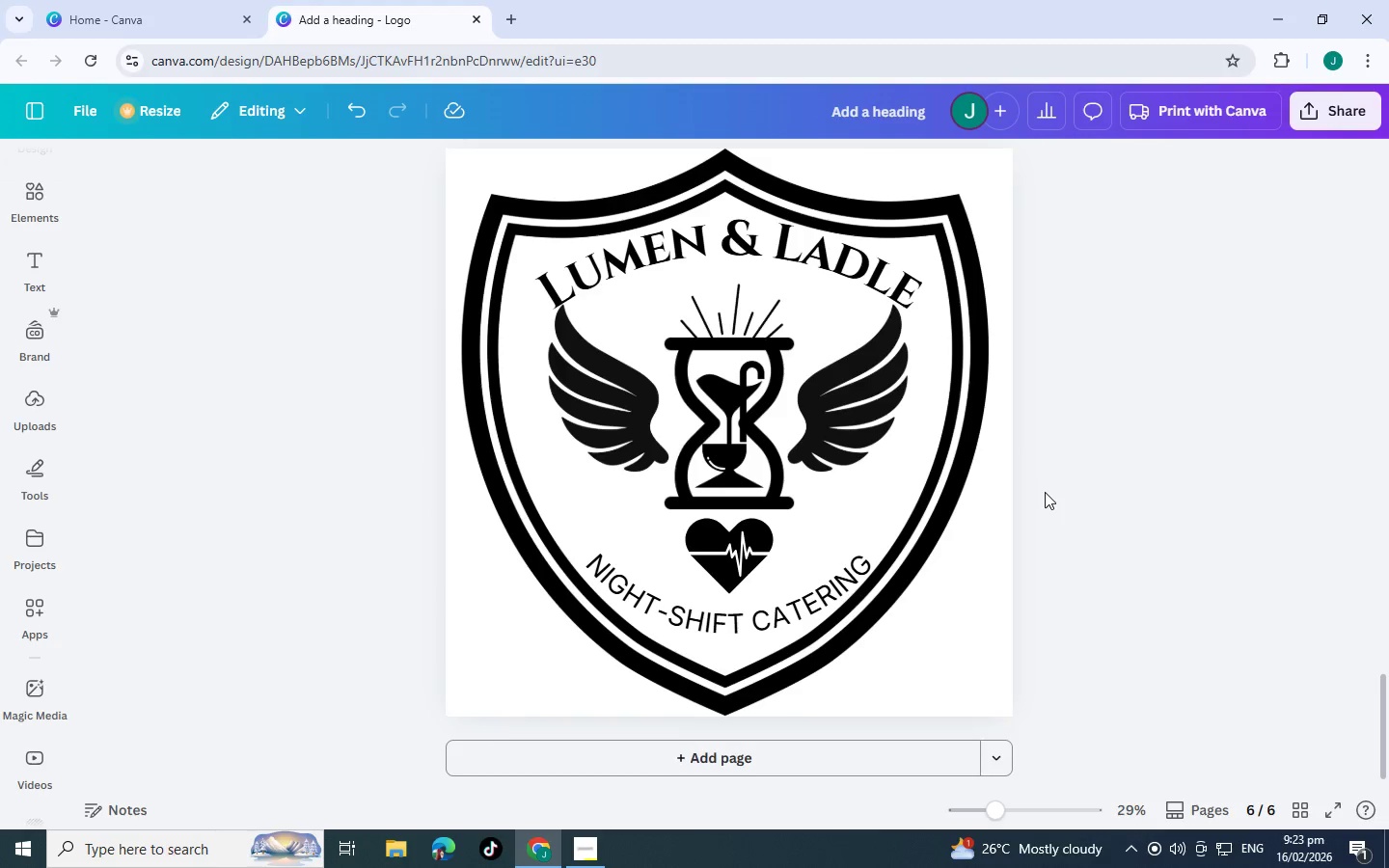 
scroll: coordinate [1045, 492], scroll_direction: up, amount: 4.0
 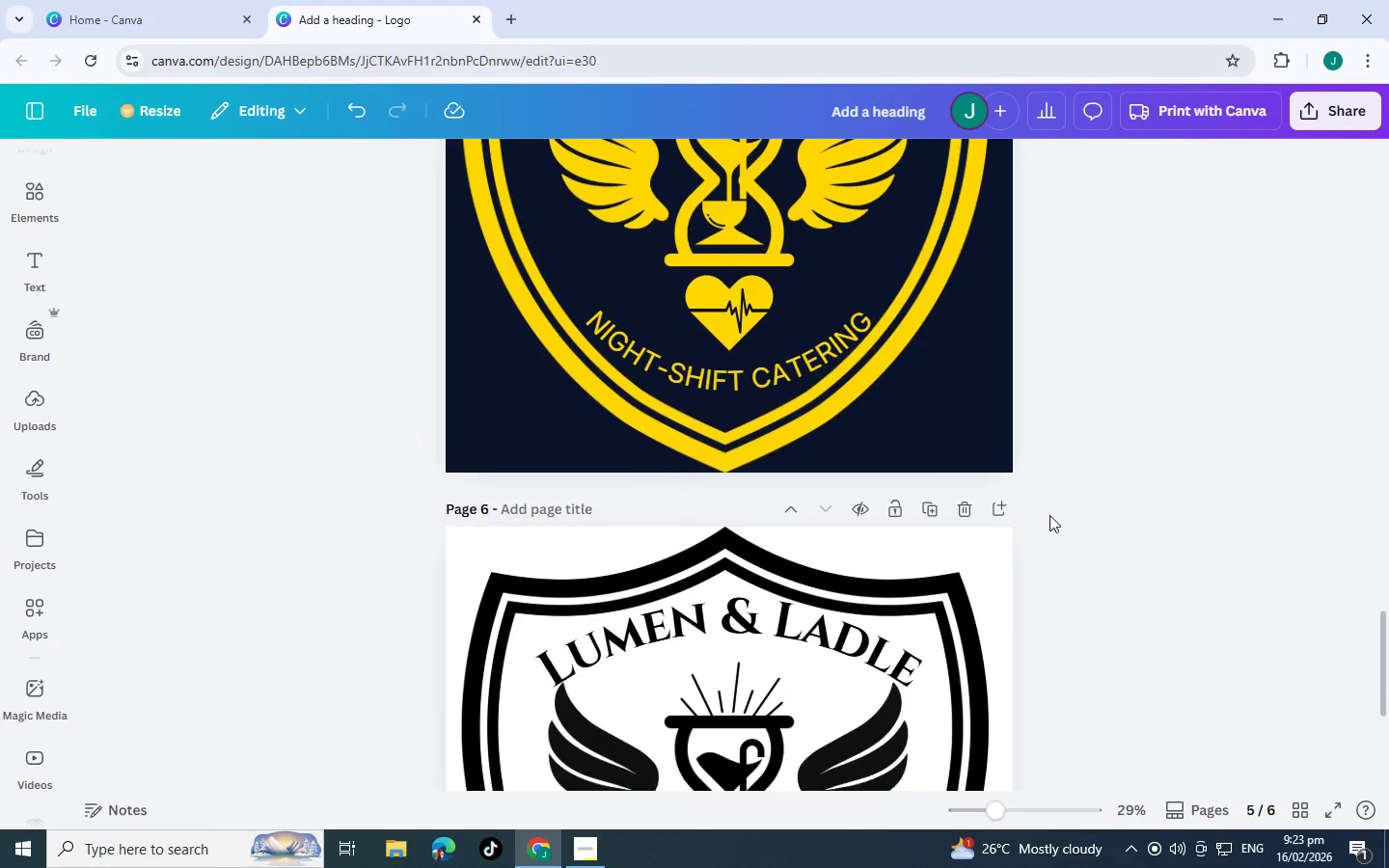 
scroll: coordinate [1049, 518], scroll_direction: down, amount: 6.0
 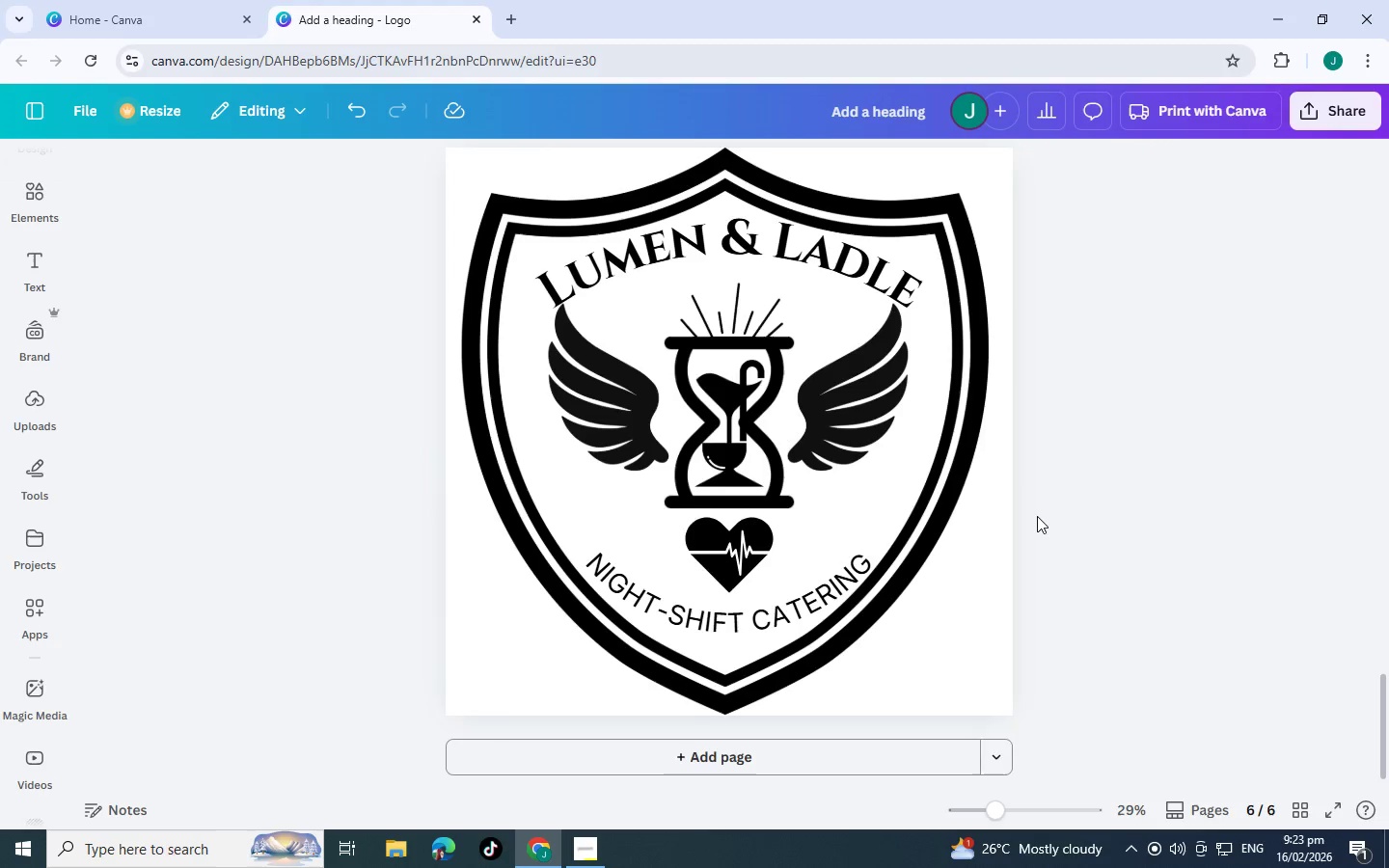 
scroll: coordinate [1049, 561], scroll_direction: up, amount: 20.0
 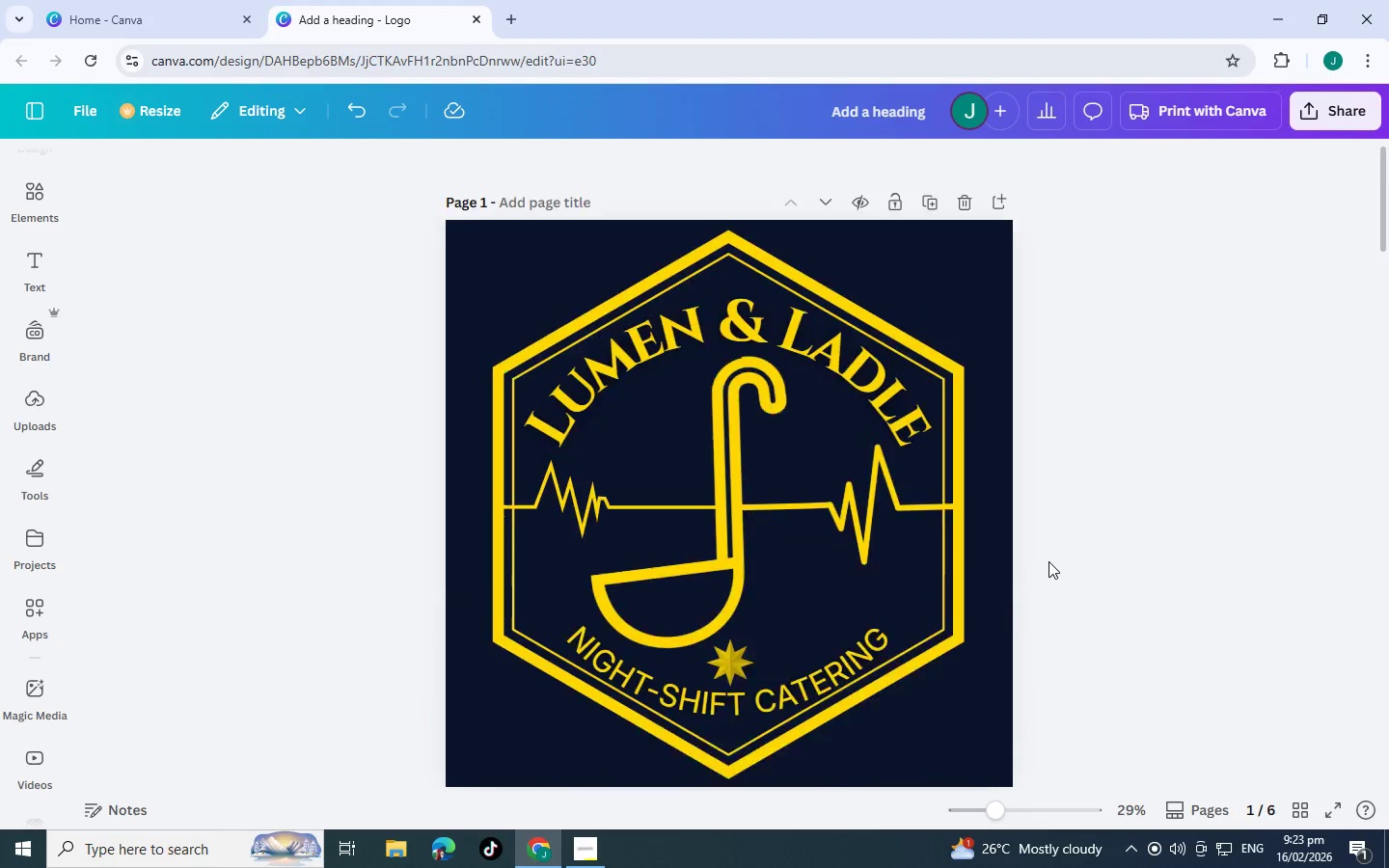 
scroll: coordinate [1049, 503], scroll_direction: down, amount: 33.0
 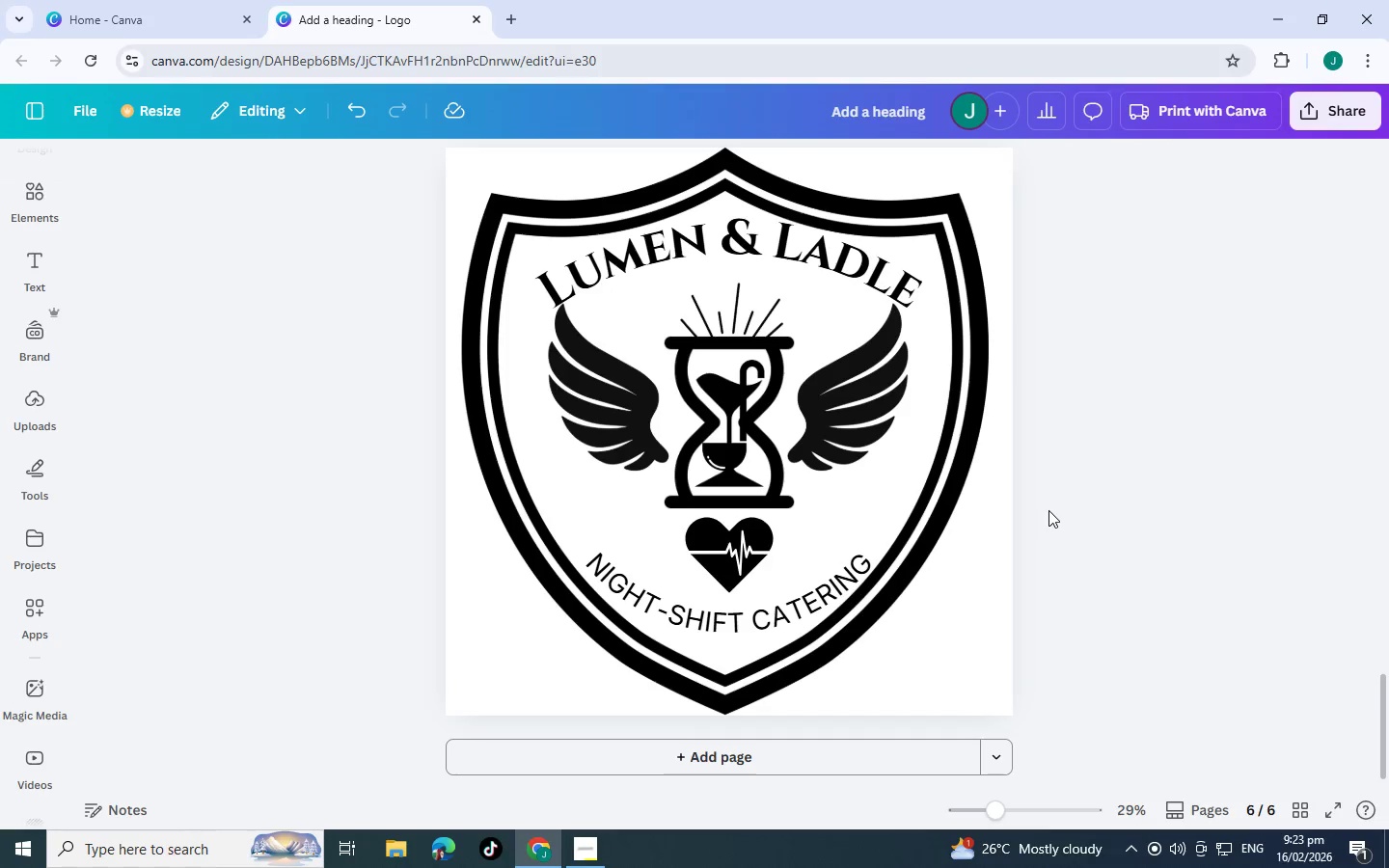 
scroll: coordinate [1043, 589], scroll_direction: up, amount: 30.0
 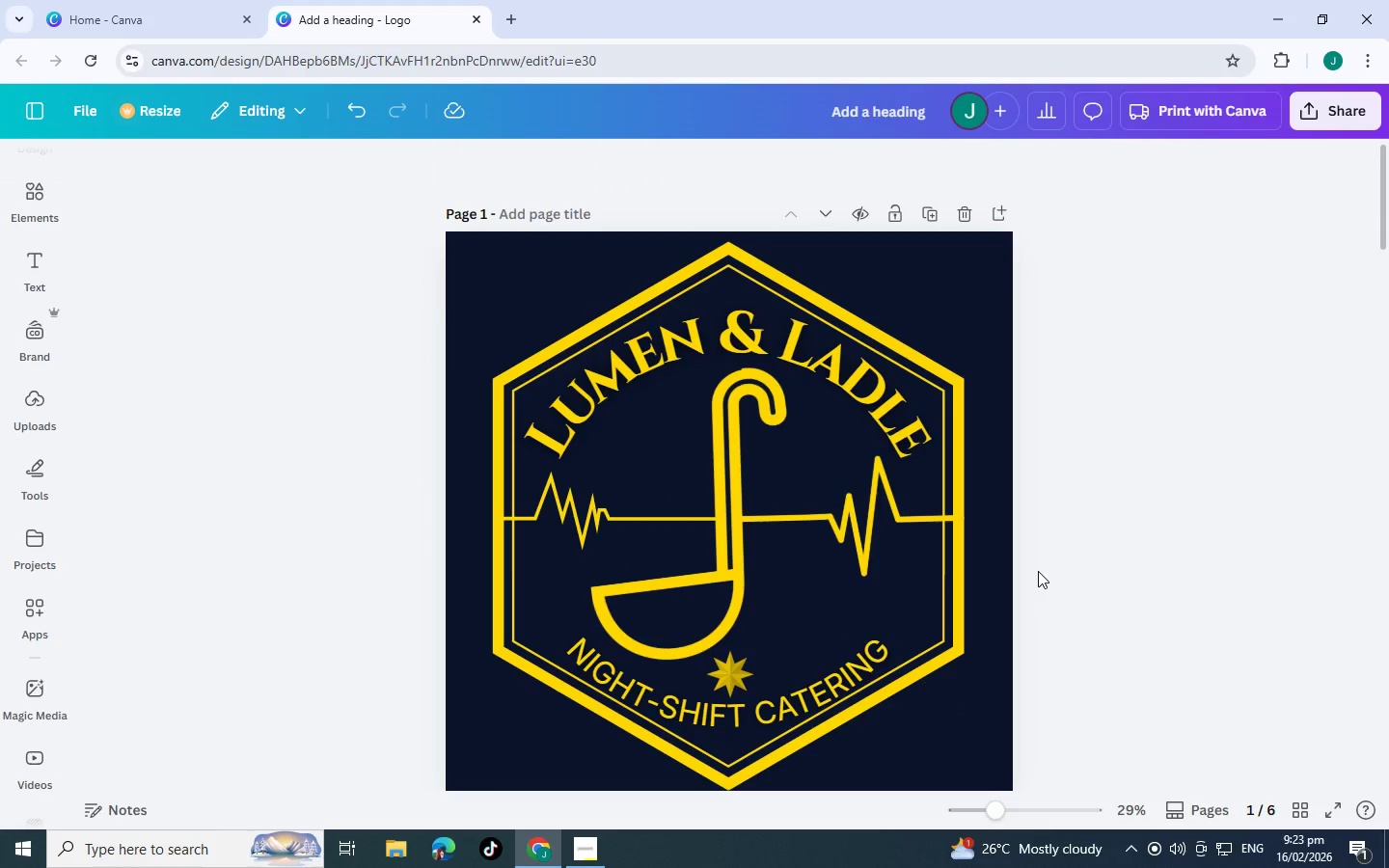 
scroll: coordinate [1033, 536], scroll_direction: down, amount: 16.0
 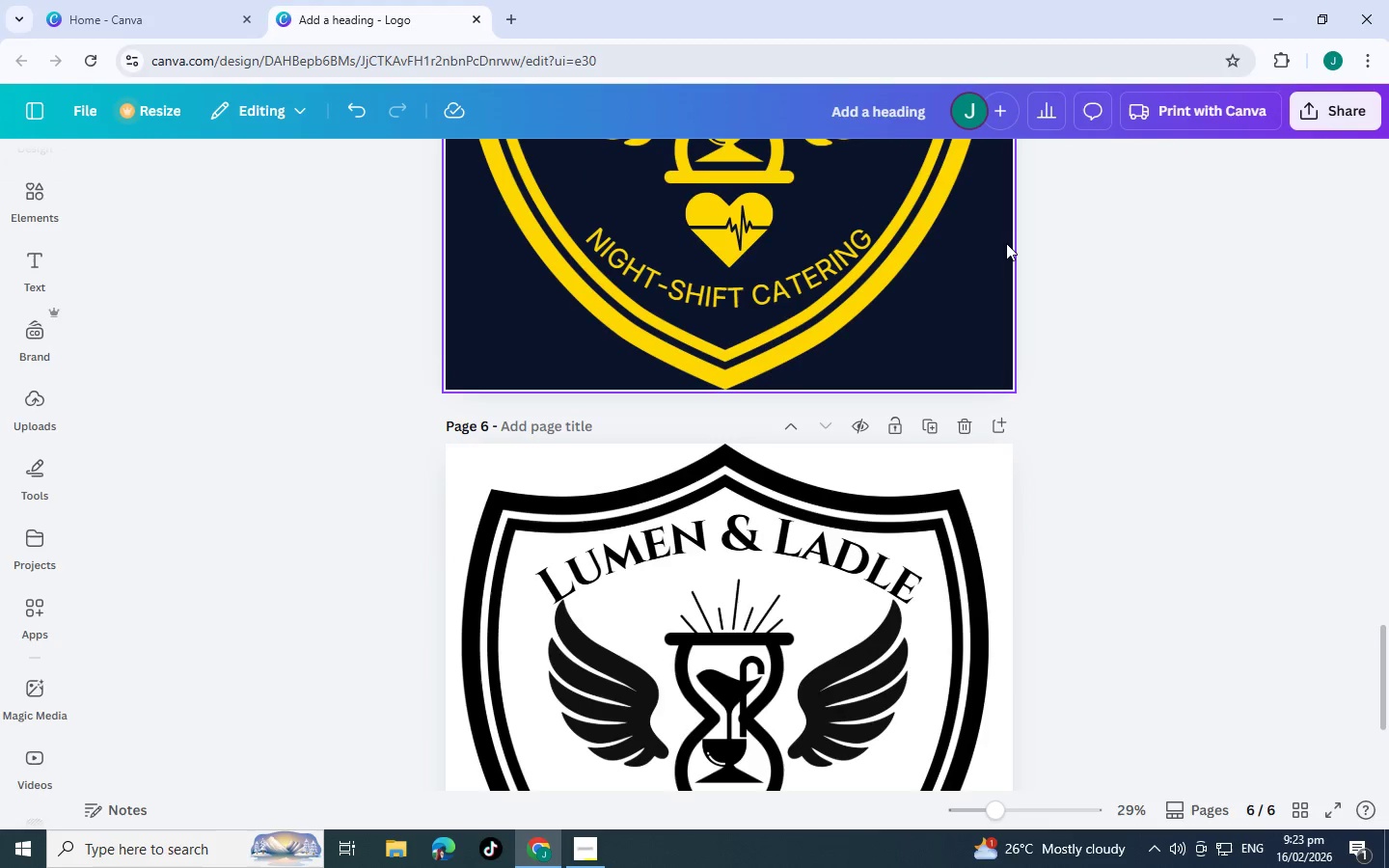 
wait(7.79)
 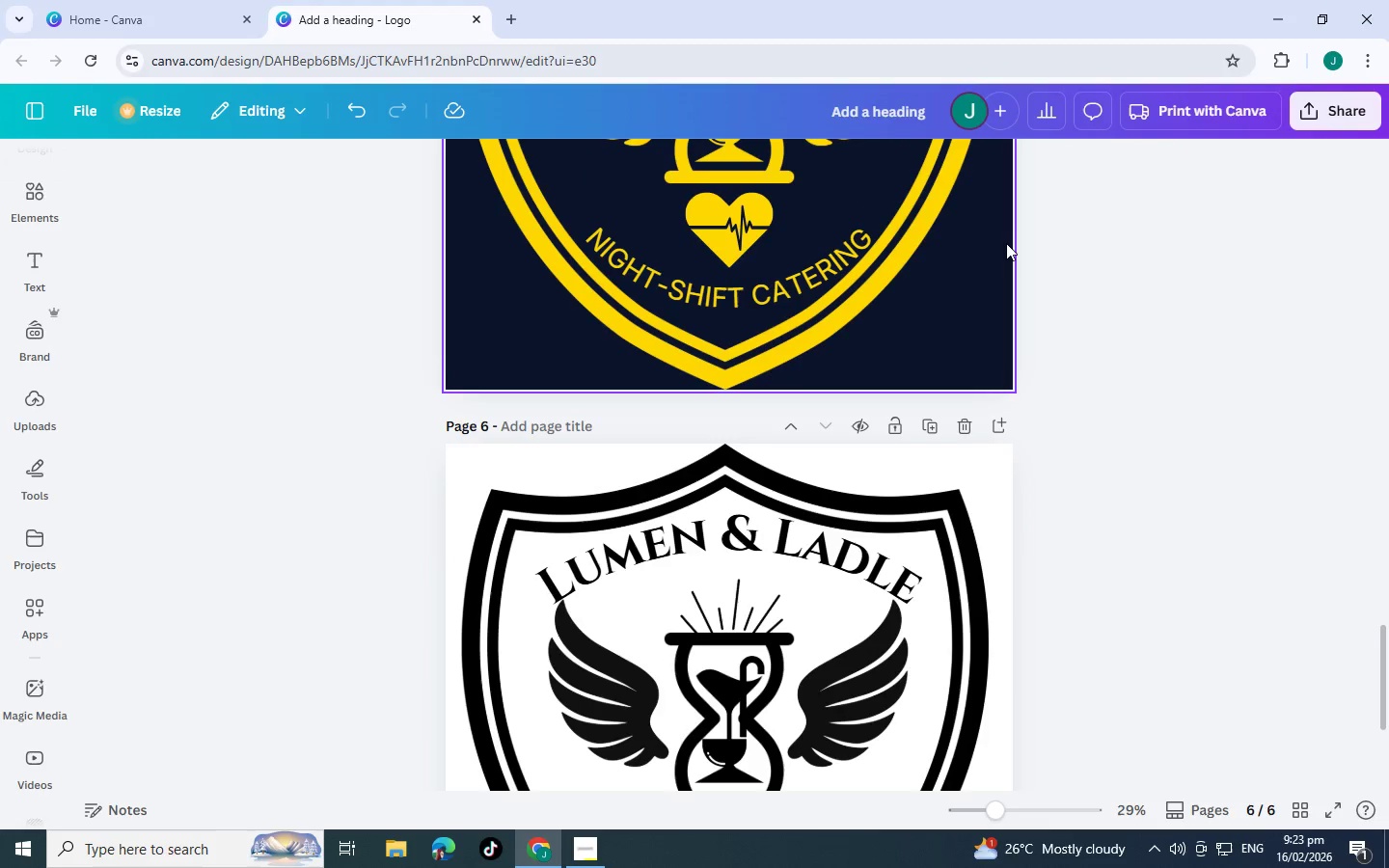 
scroll: coordinate [821, 345], scroll_direction: down, amount: 2.0
 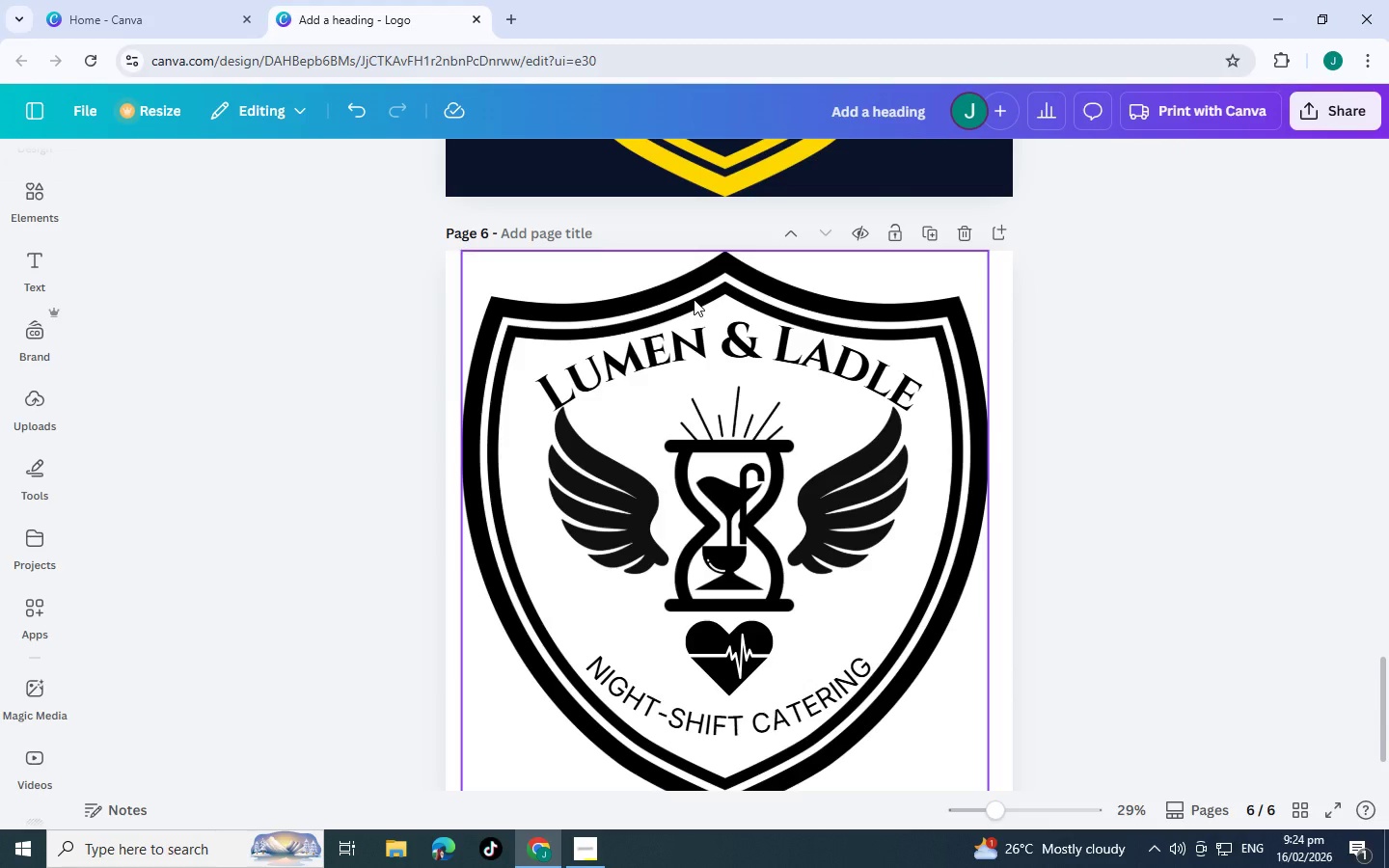 
scroll: coordinate [702, 340], scroll_direction: up, amount: 6.0
 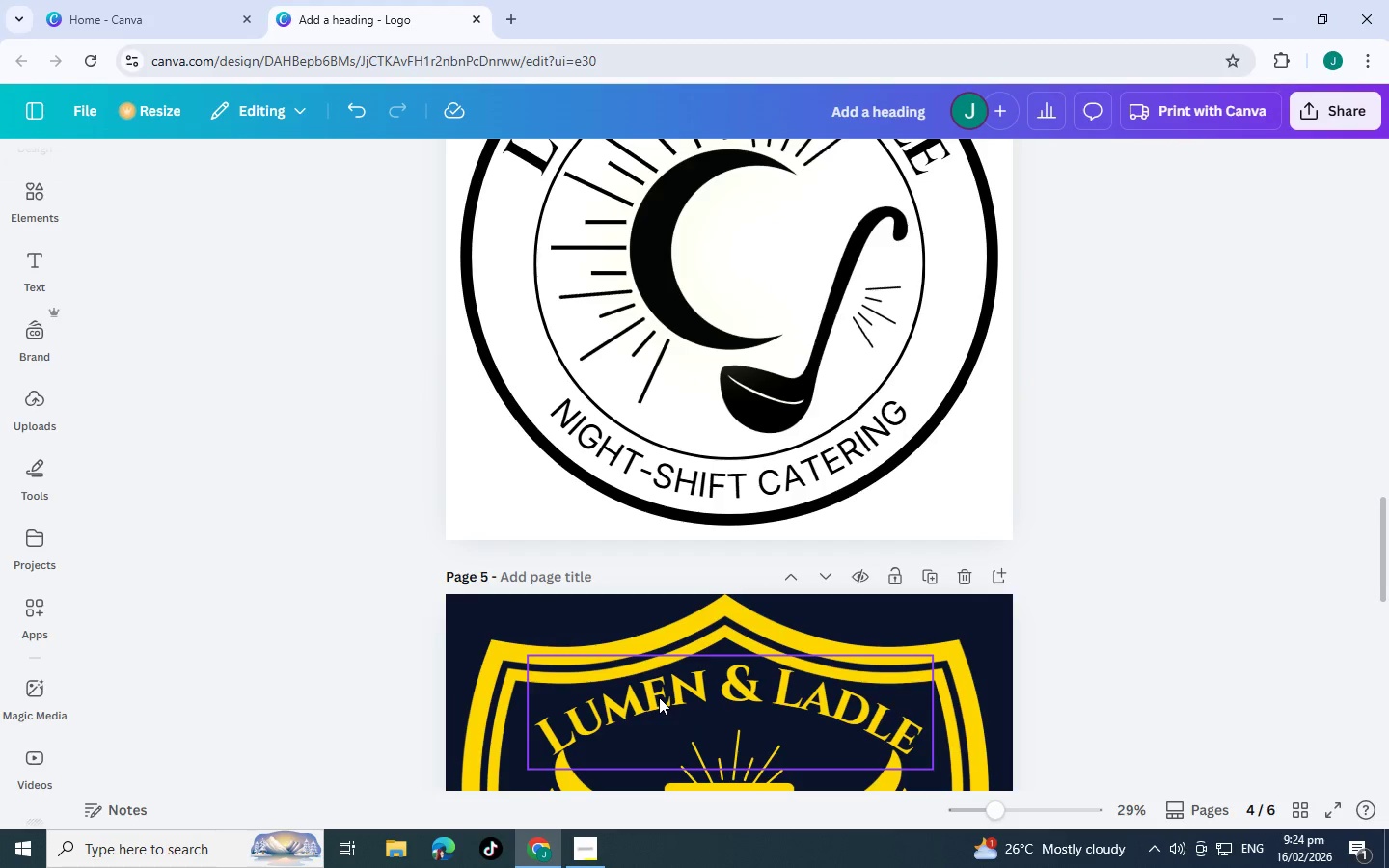 
left_click([659, 697])
 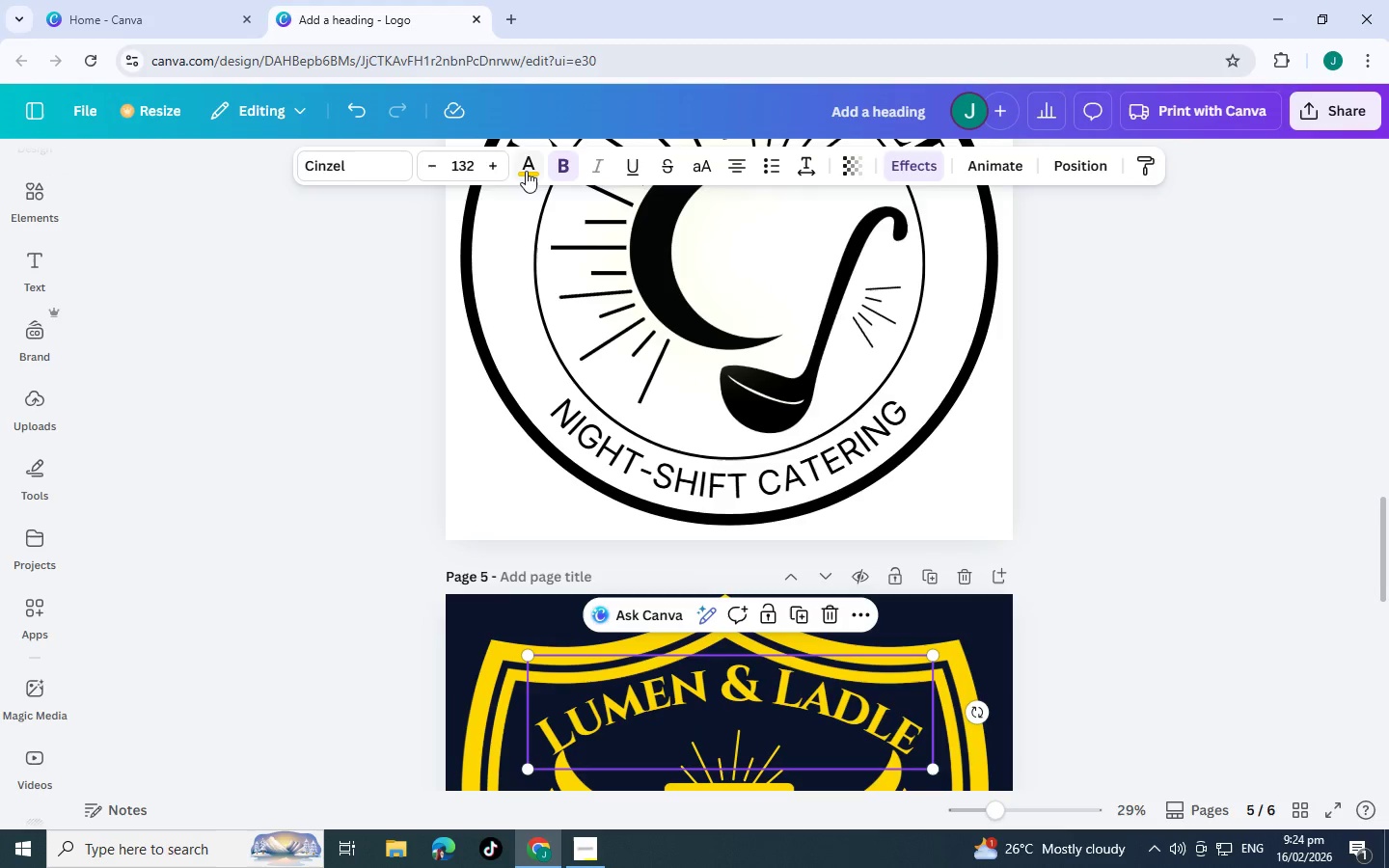 
left_click([526, 171])
 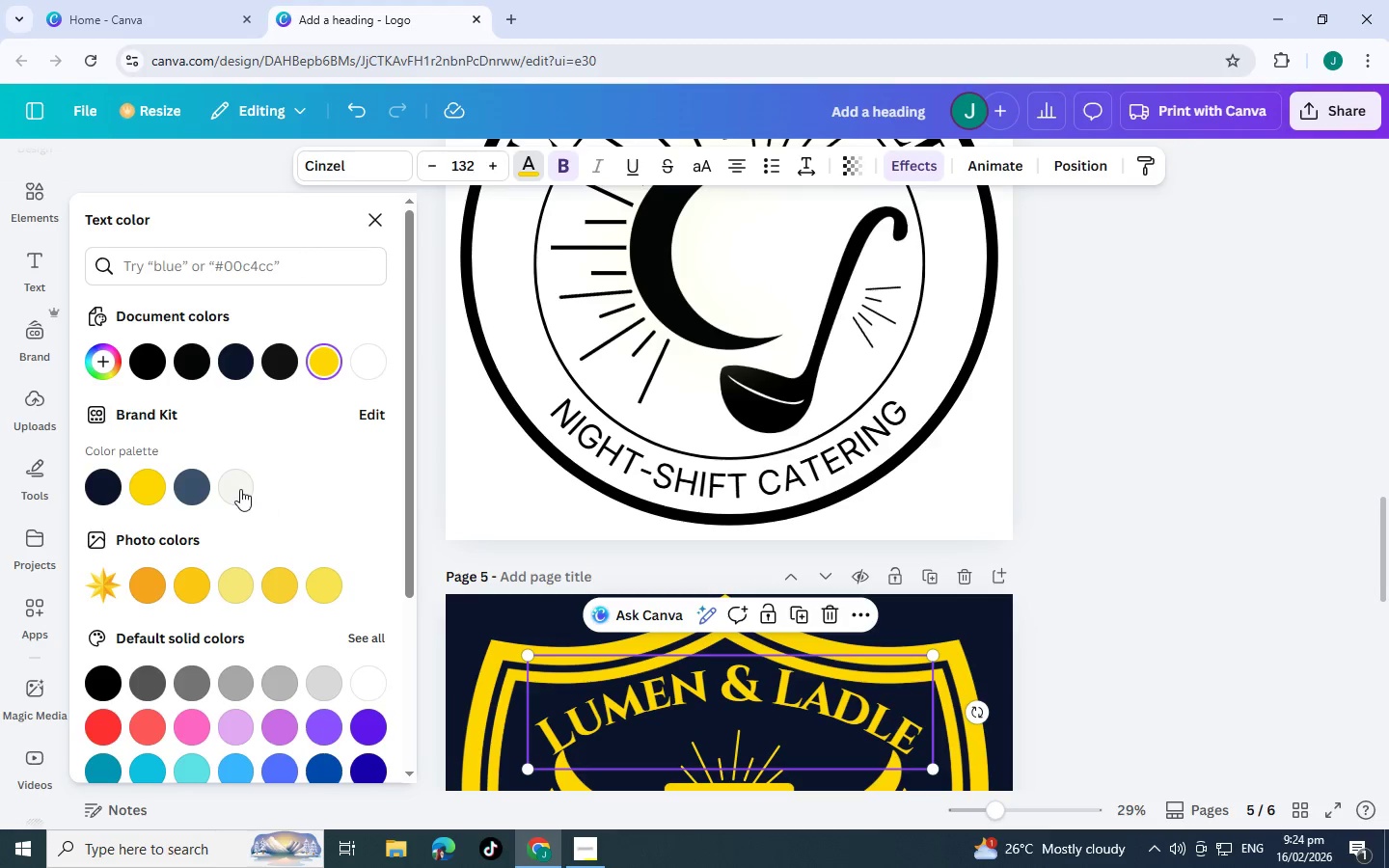 
left_click([239, 489])
 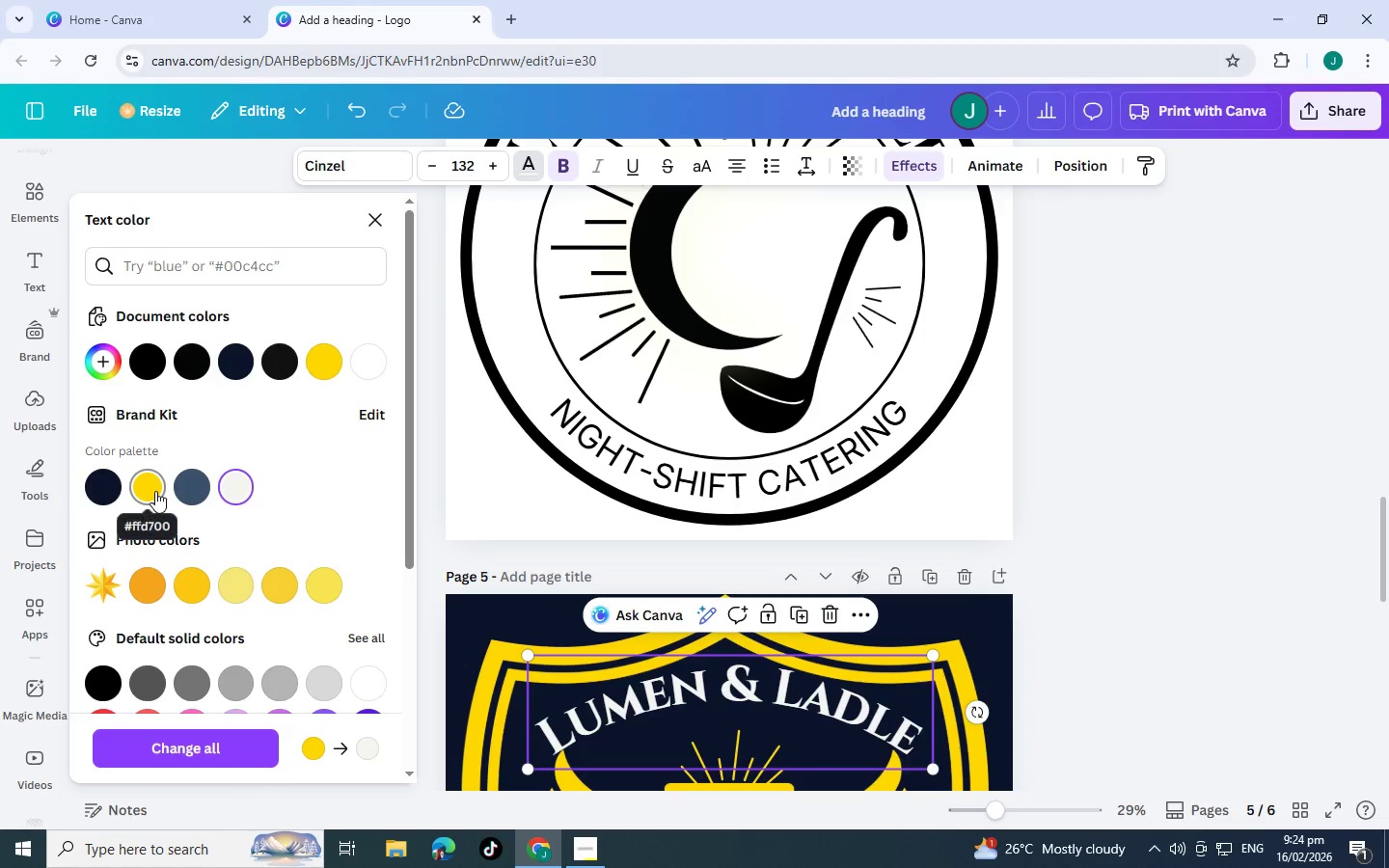 
left_click([155, 491])
 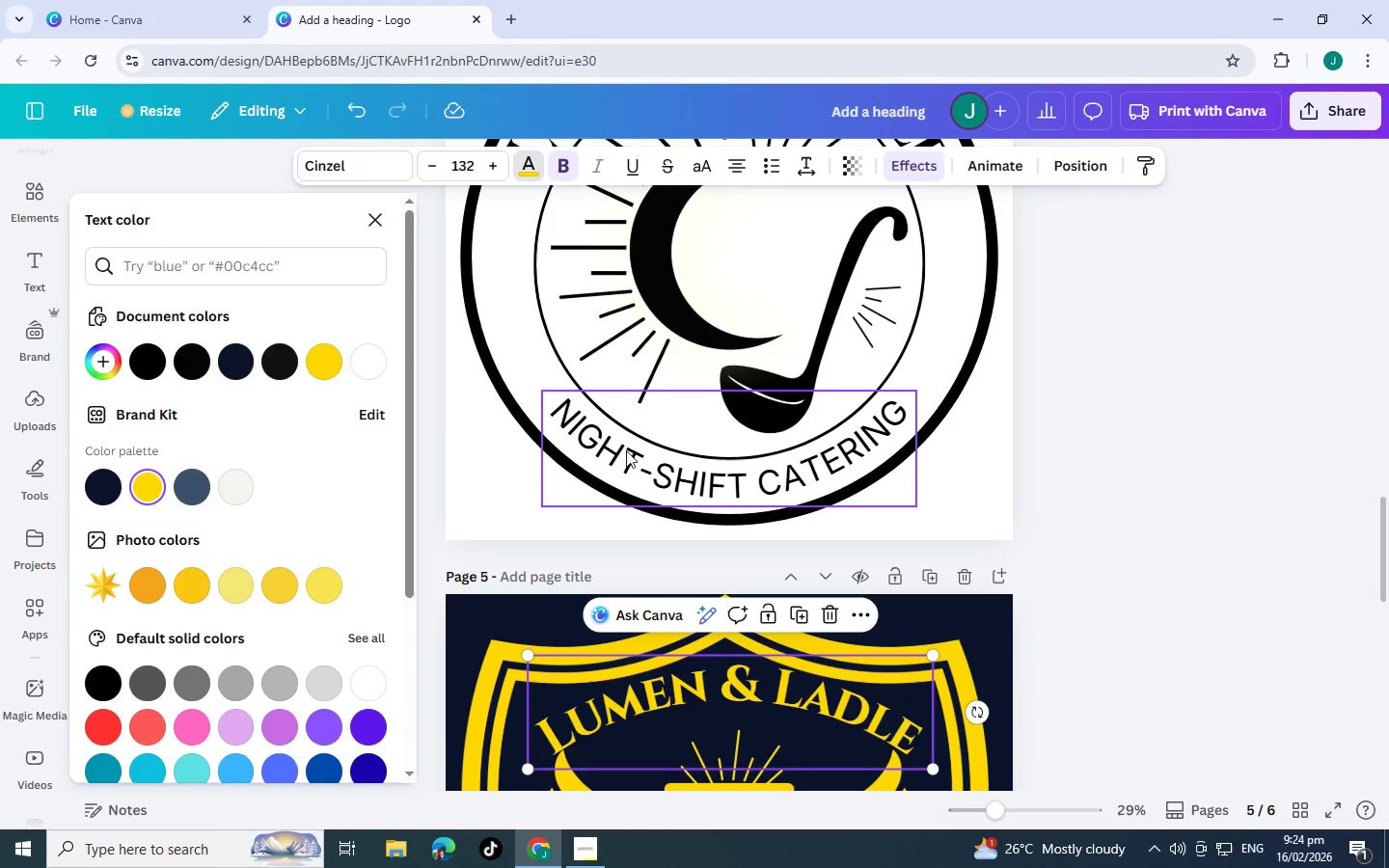 
left_click([626, 450])
 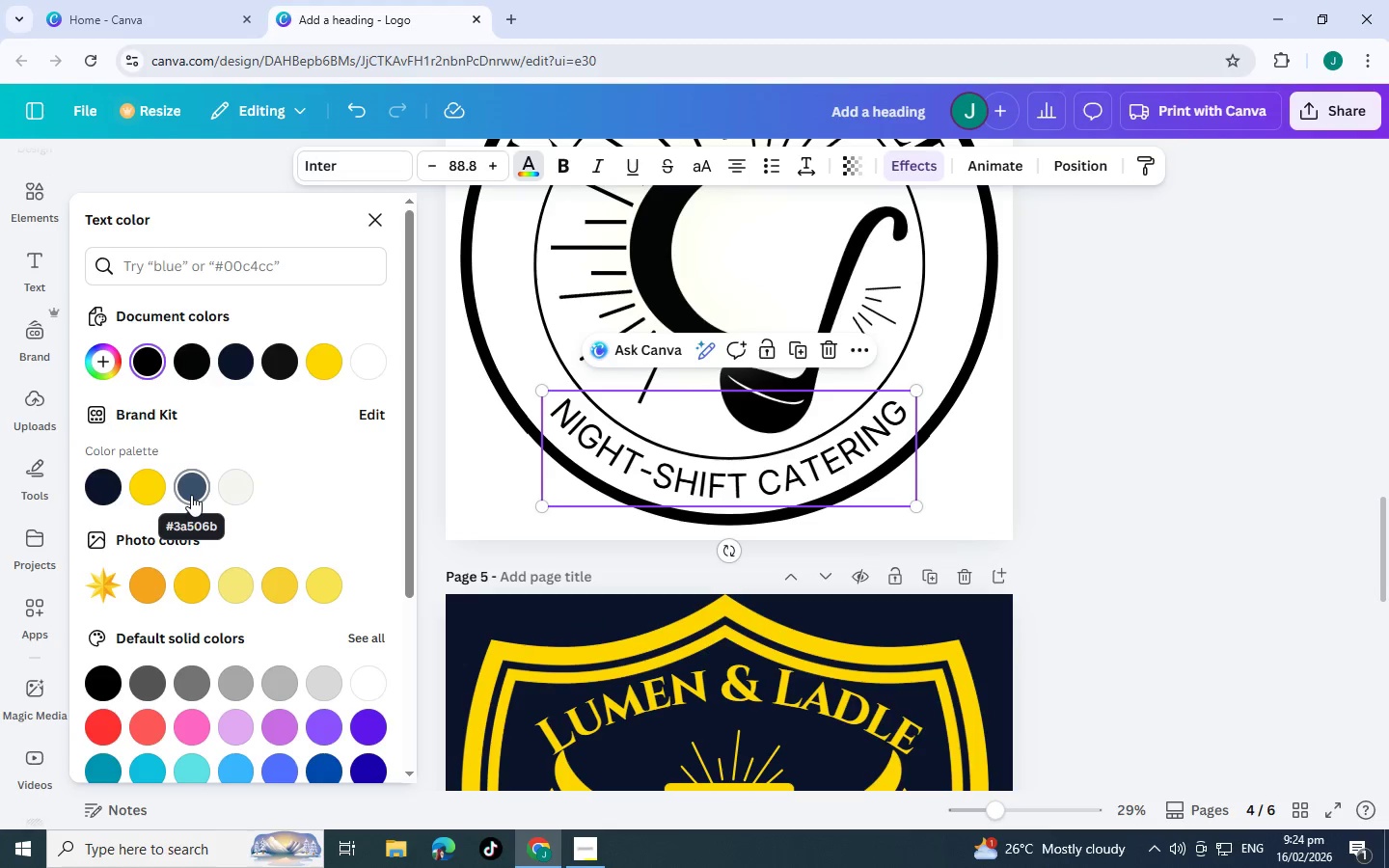 
left_click([191, 495])
 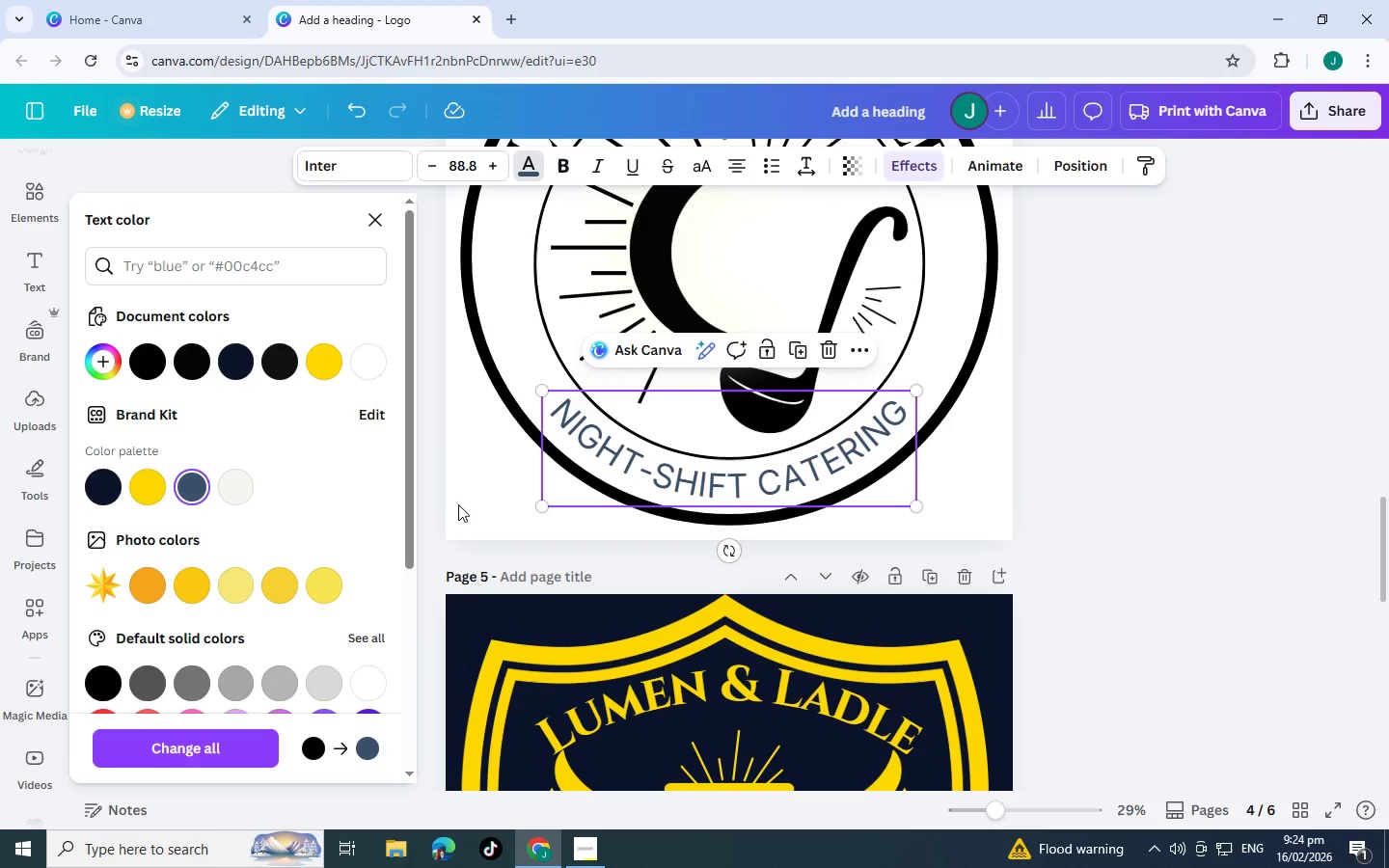 
key(Control+Z)
 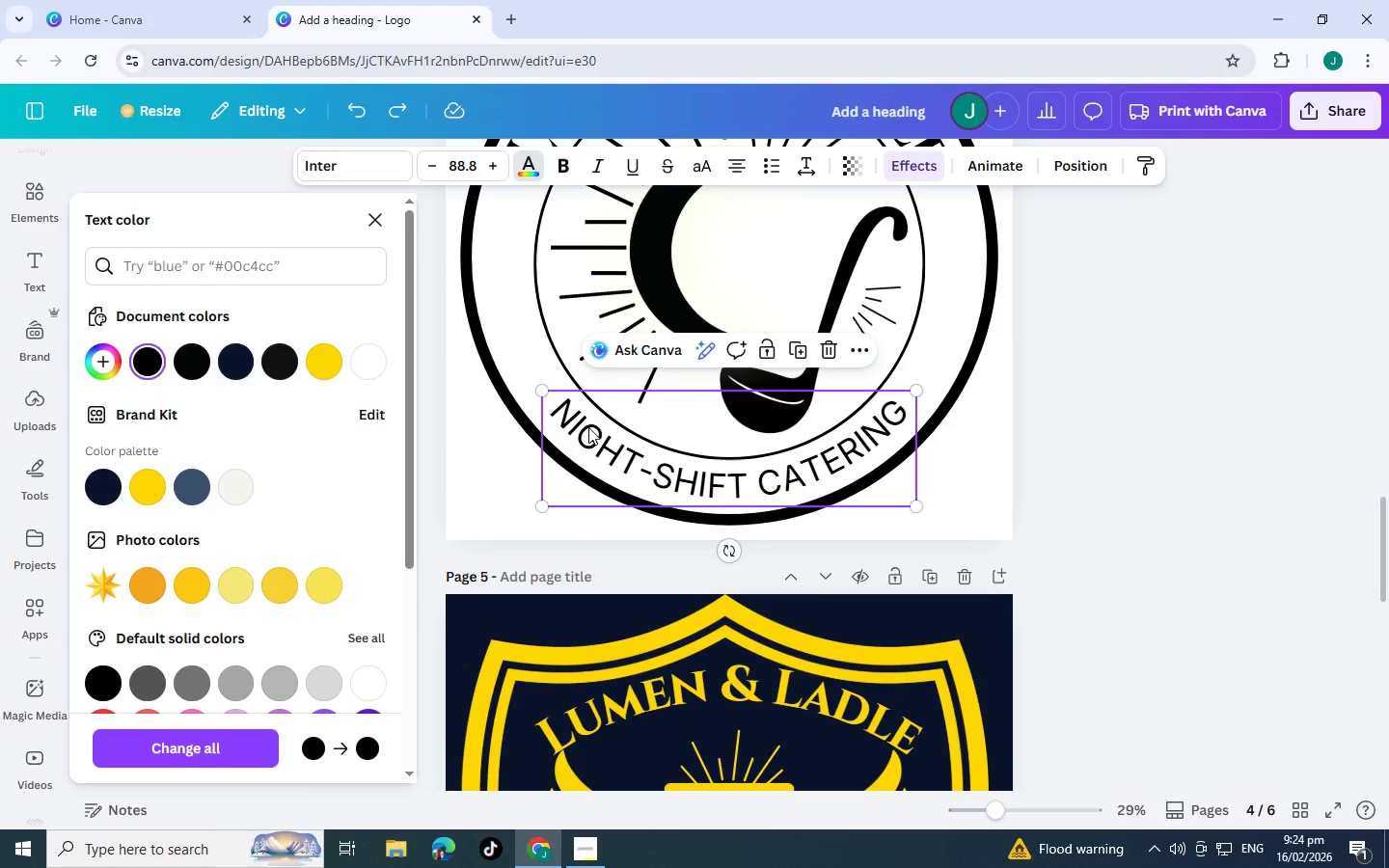 
wait(14.56)
 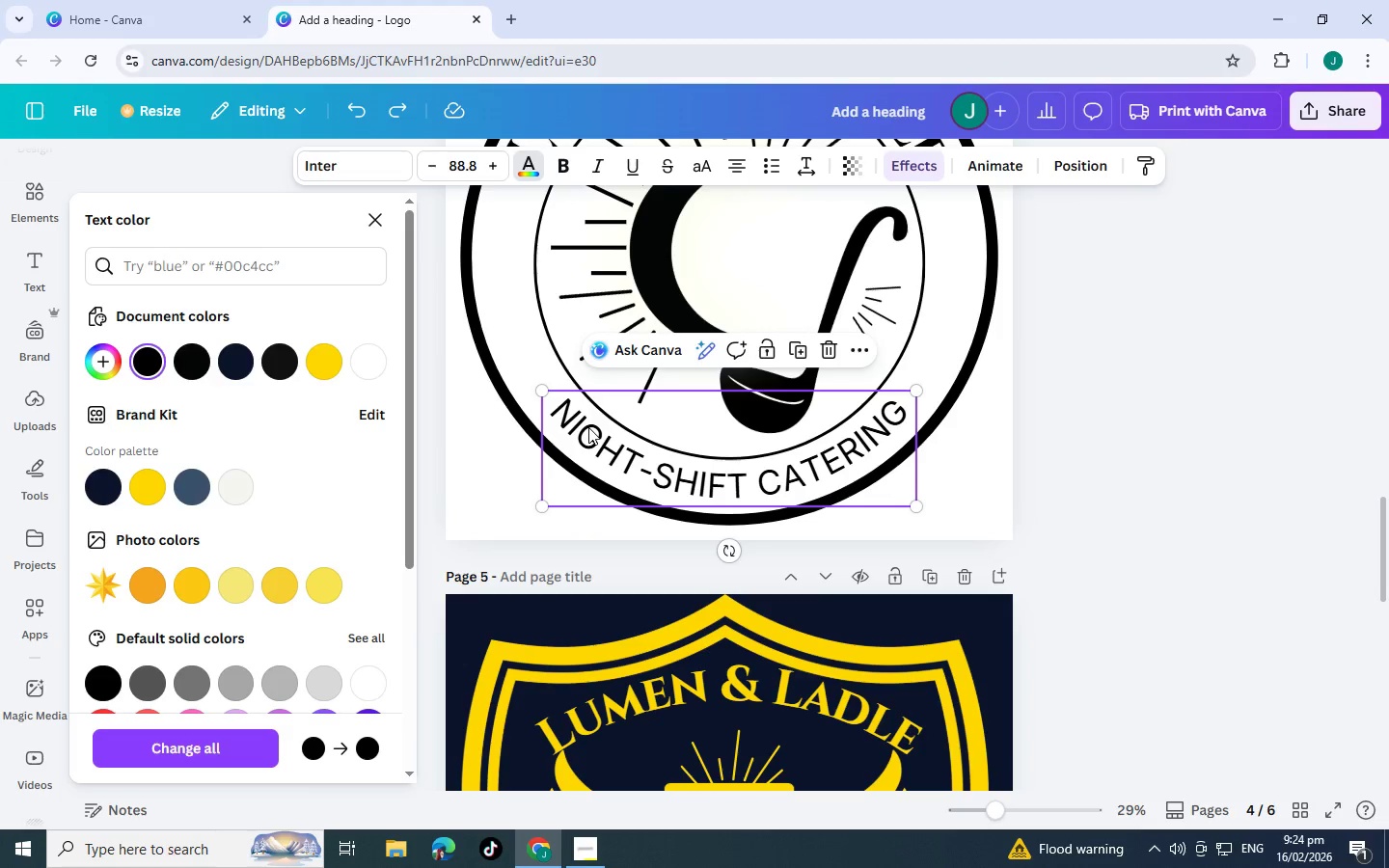 
scroll: coordinate [532, 491], scroll_direction: up, amount: 9.0
 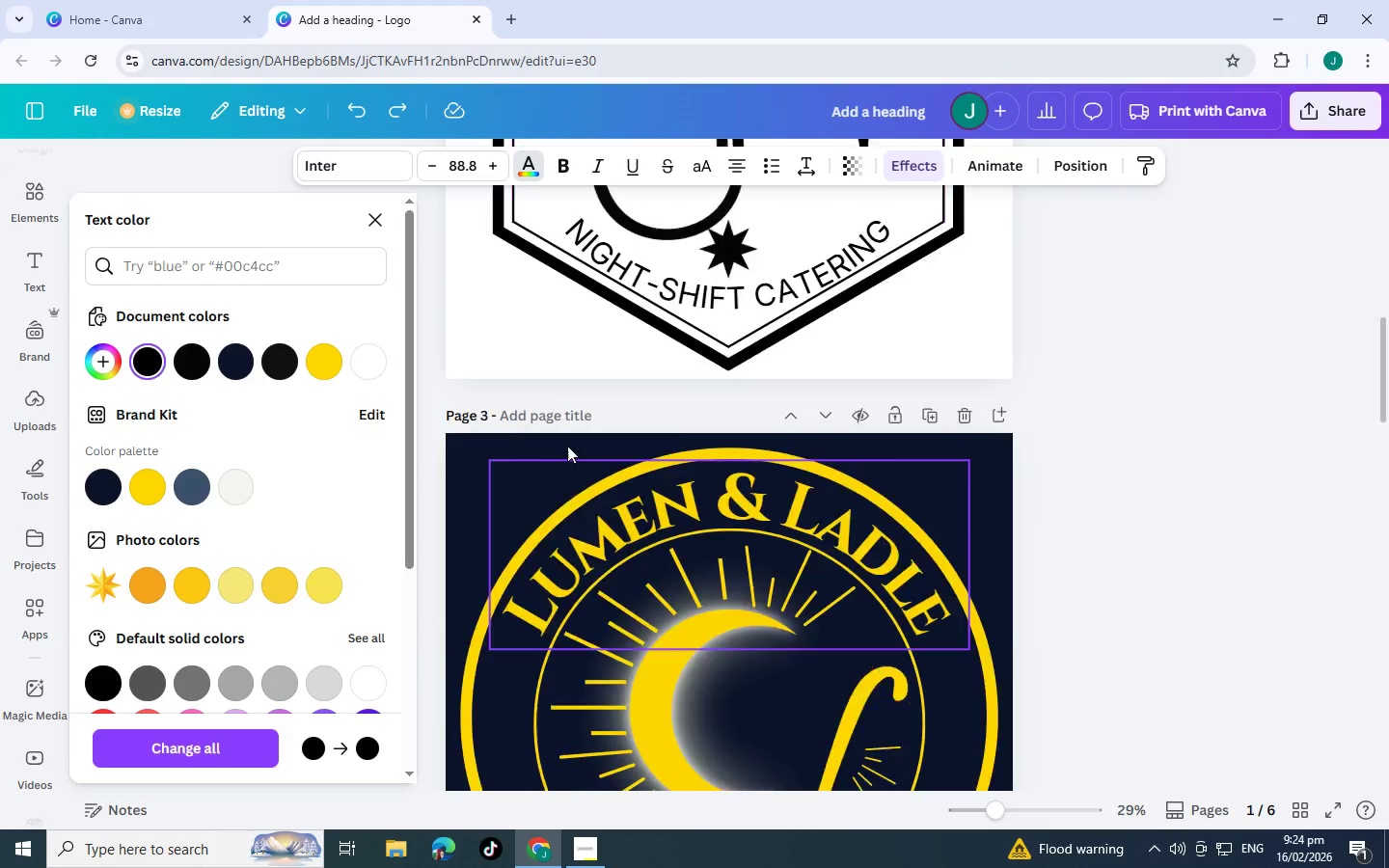 
left_click([703, 379])
 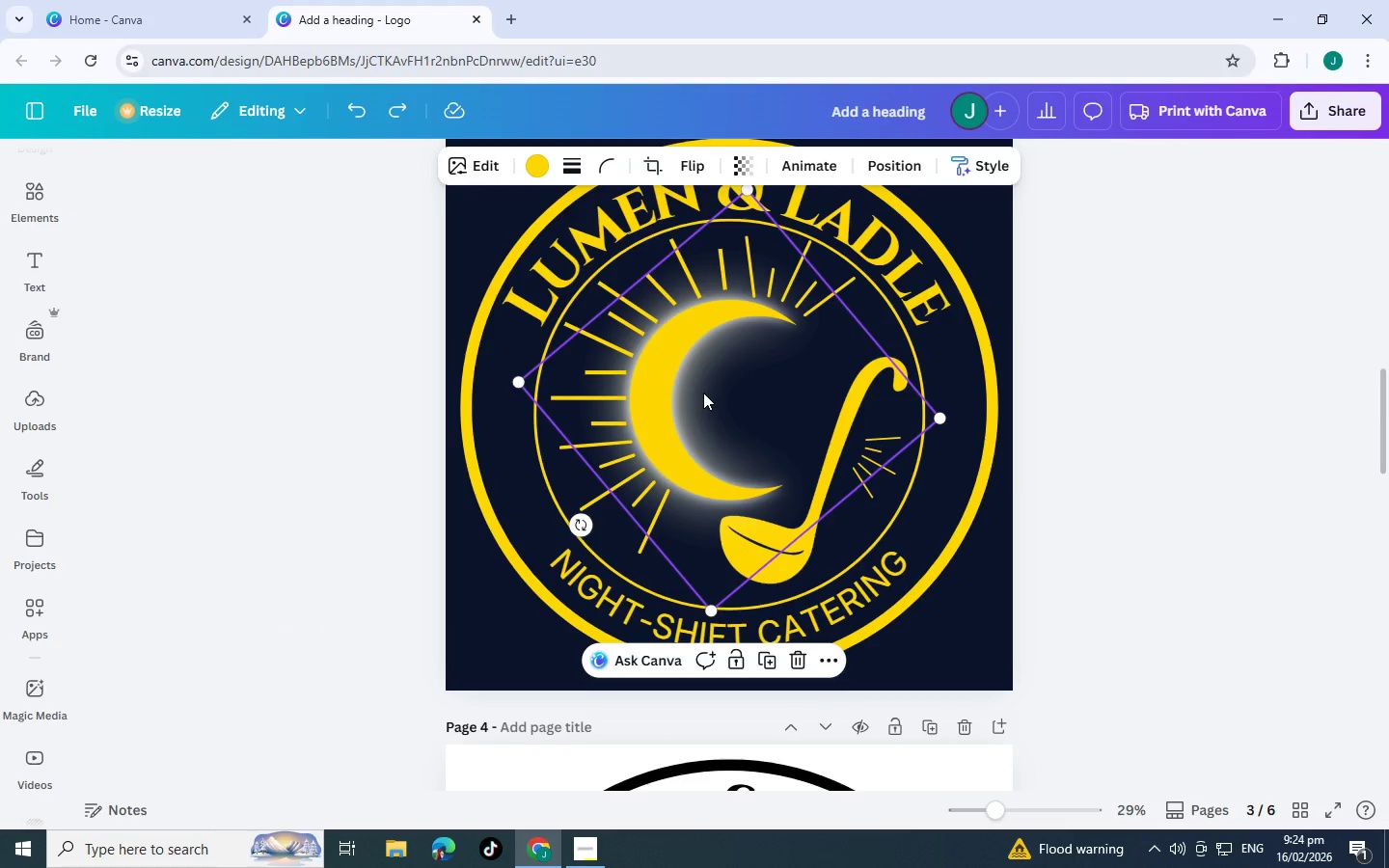 
left_click_drag(start_coordinate=[703, 393], to_coordinate=[737, 396])
 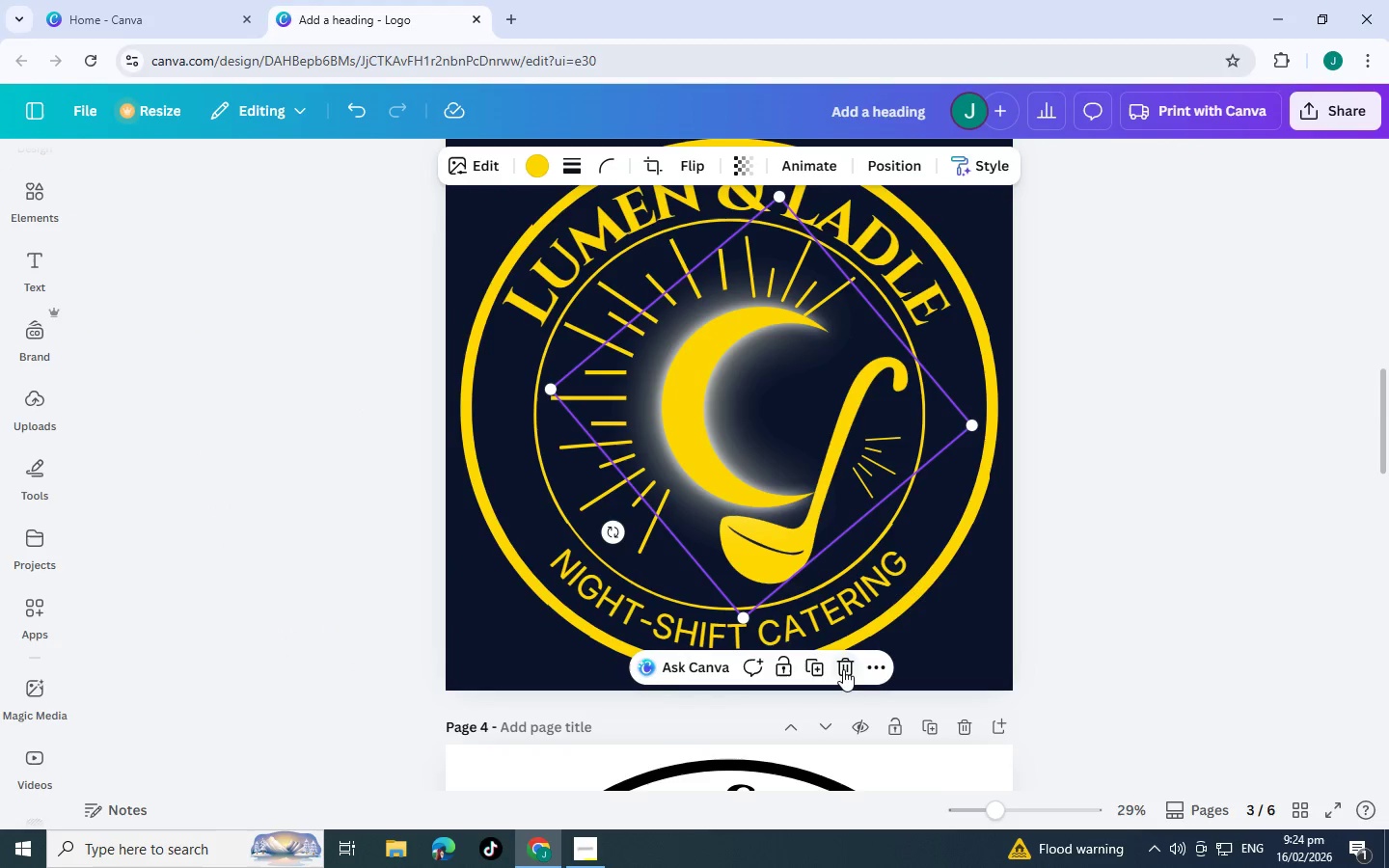 
left_click([843, 669])
 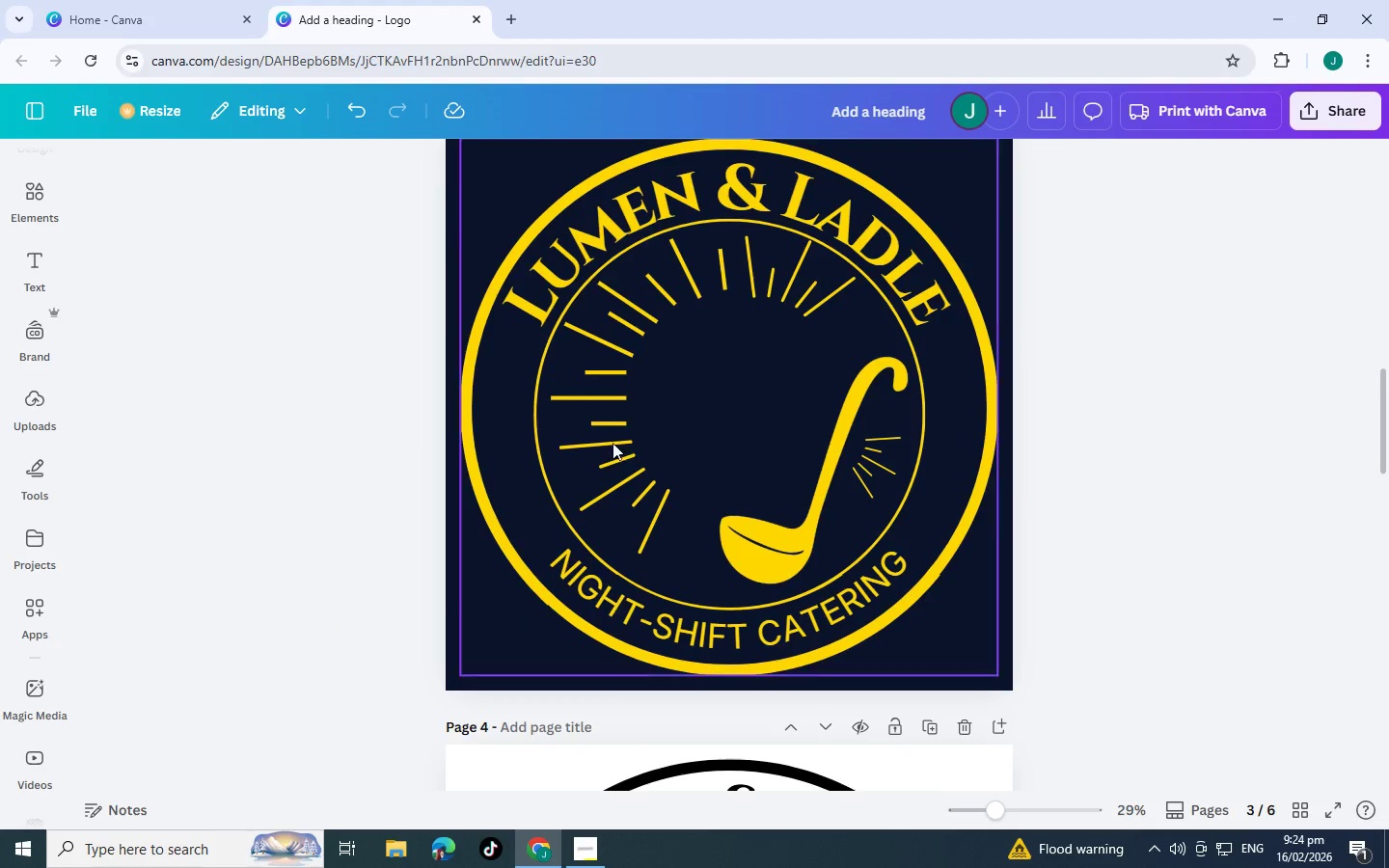 
scroll: coordinate [492, 383], scroll_direction: up, amount: 10.0
 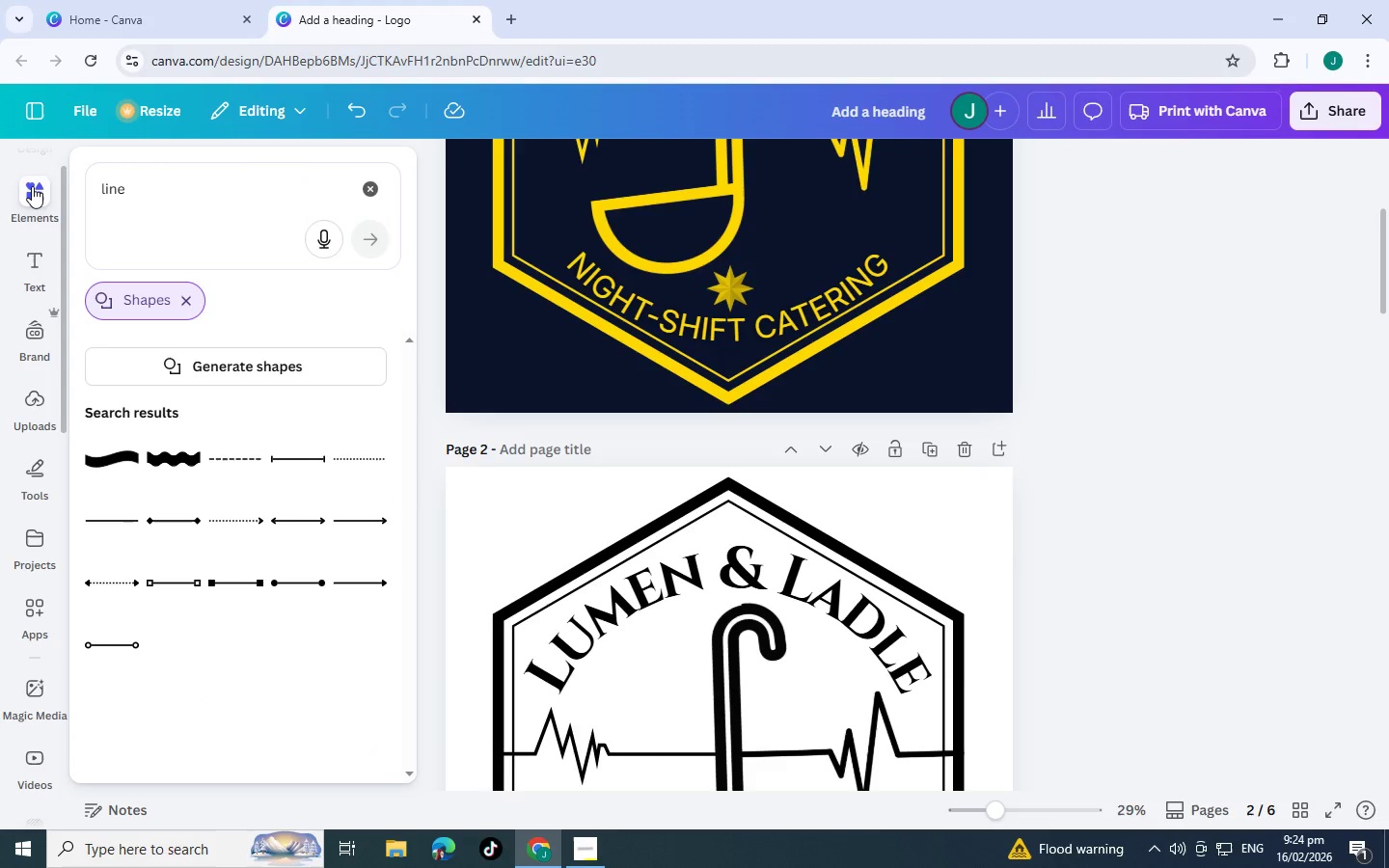 
left_click([32, 186])
 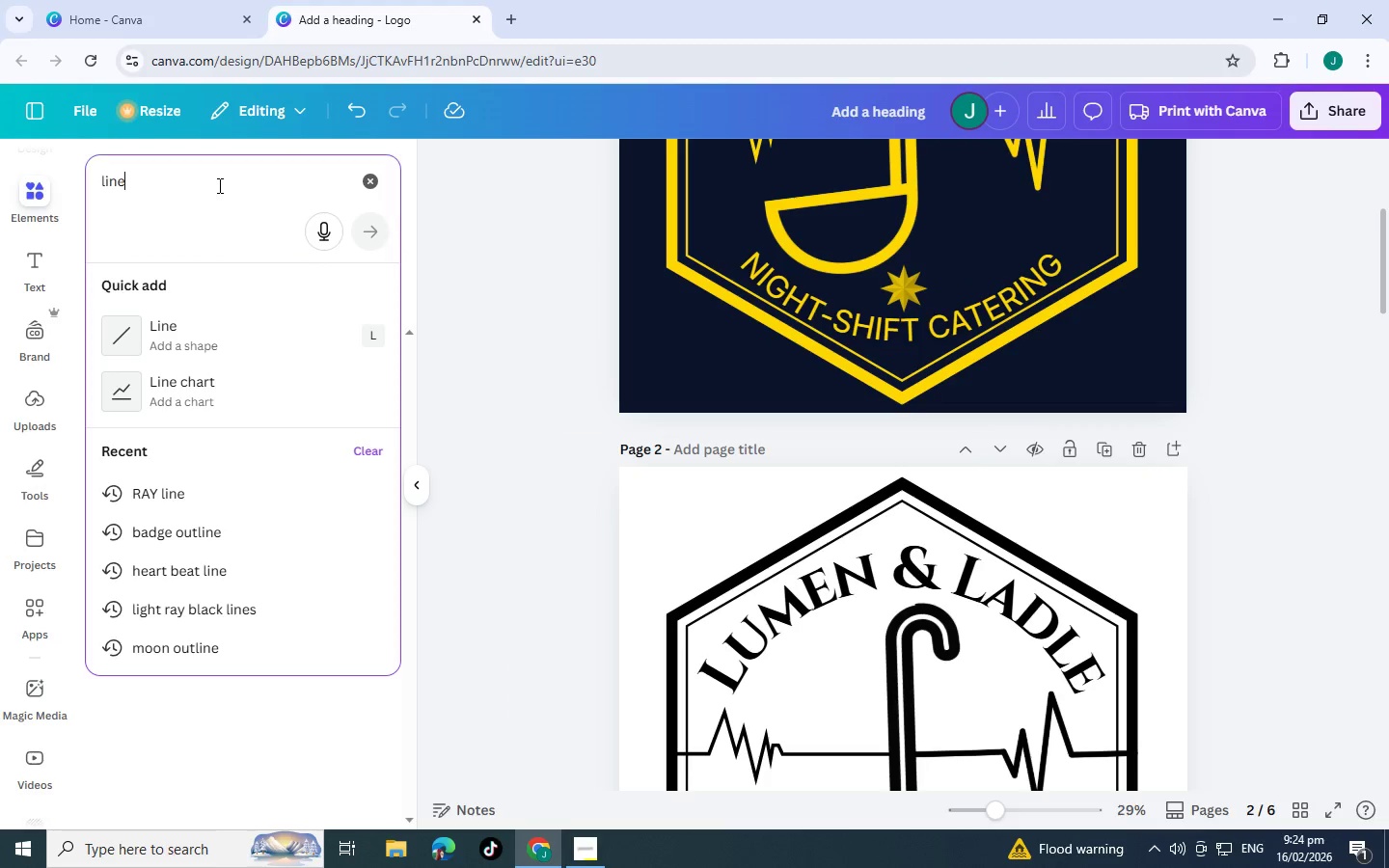 
double_click([218, 185])
 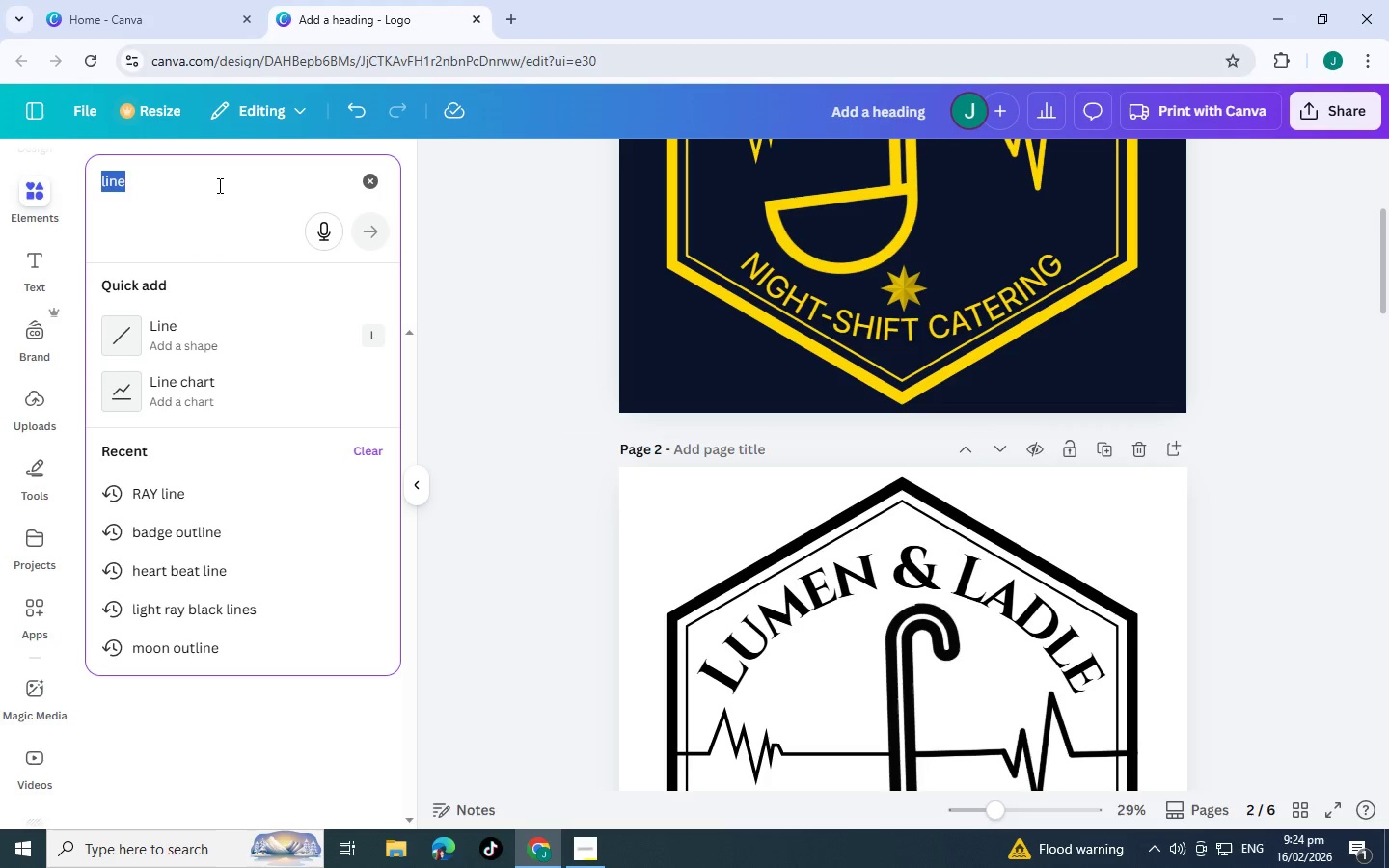 
triple_click([218, 185])
 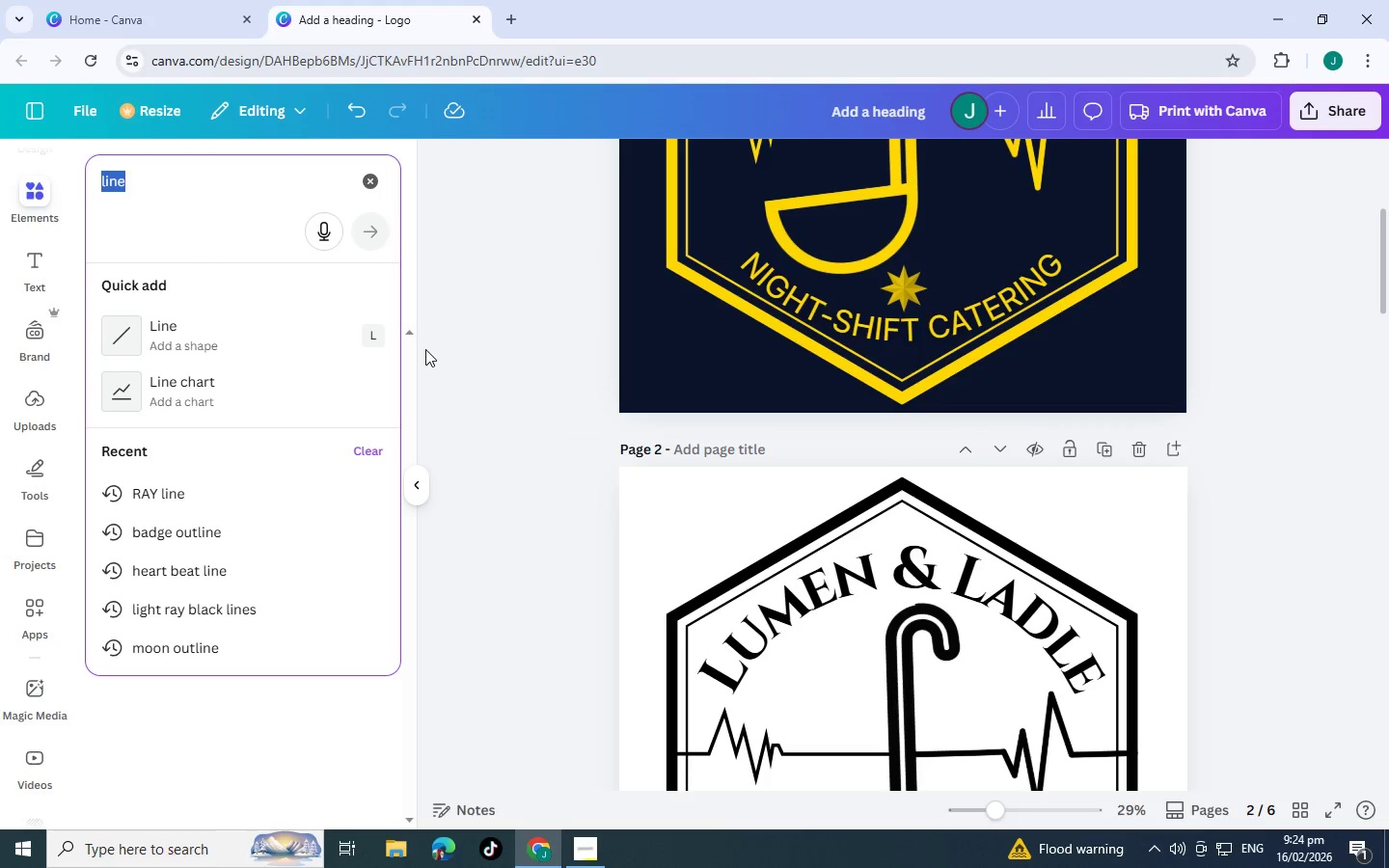 
type(MOON)
 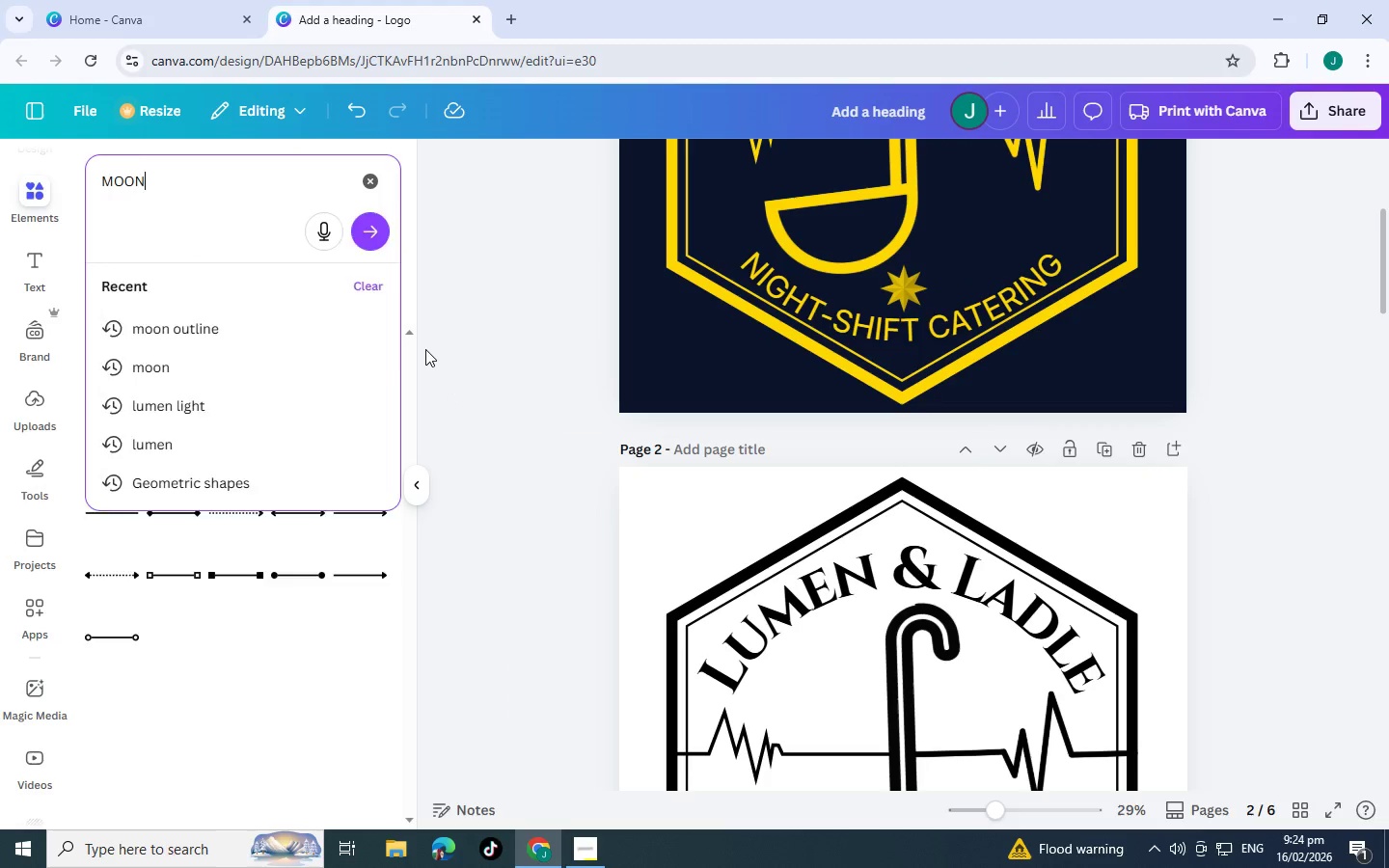 
key(Enter)
 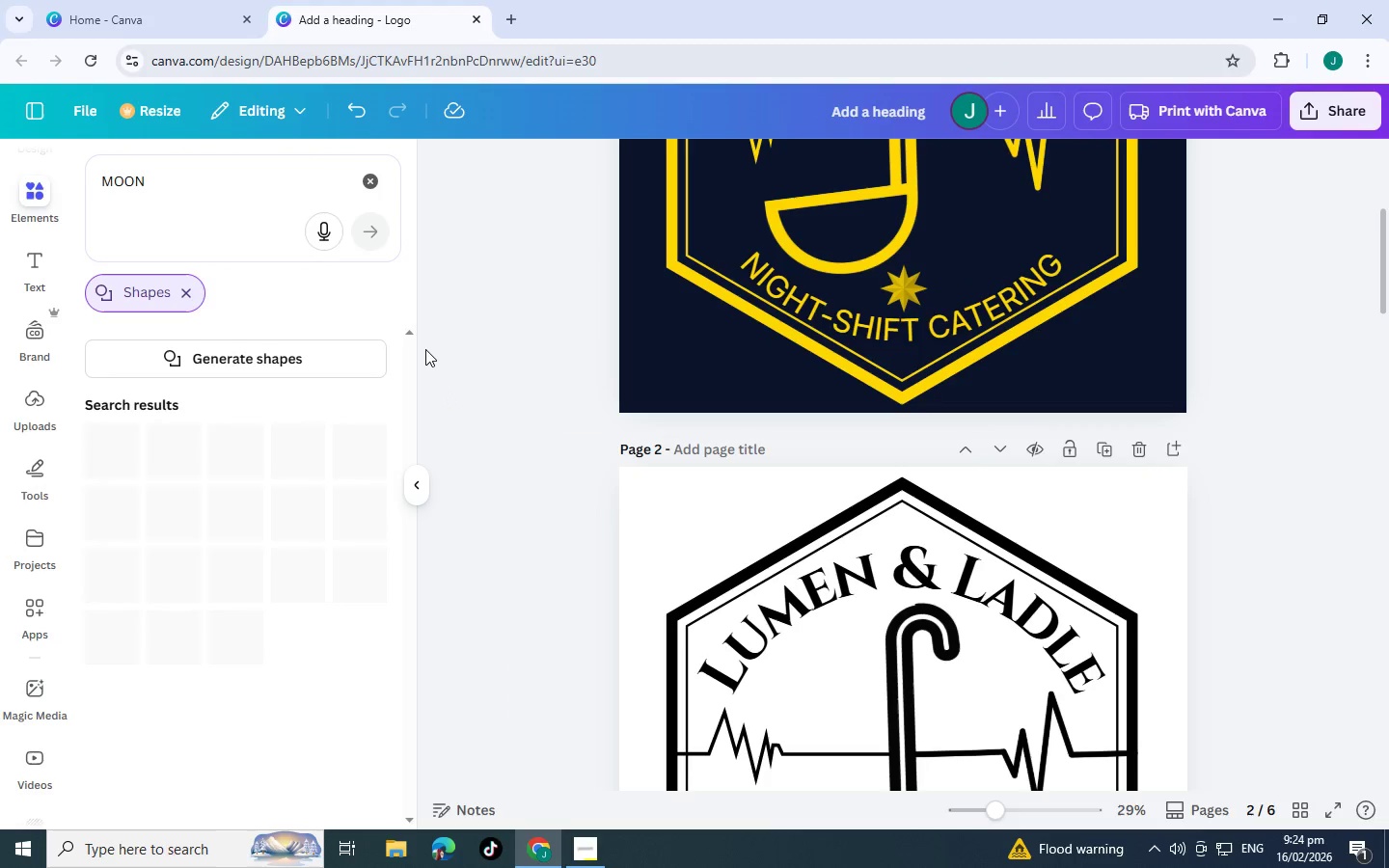 
key(CapsLock)
 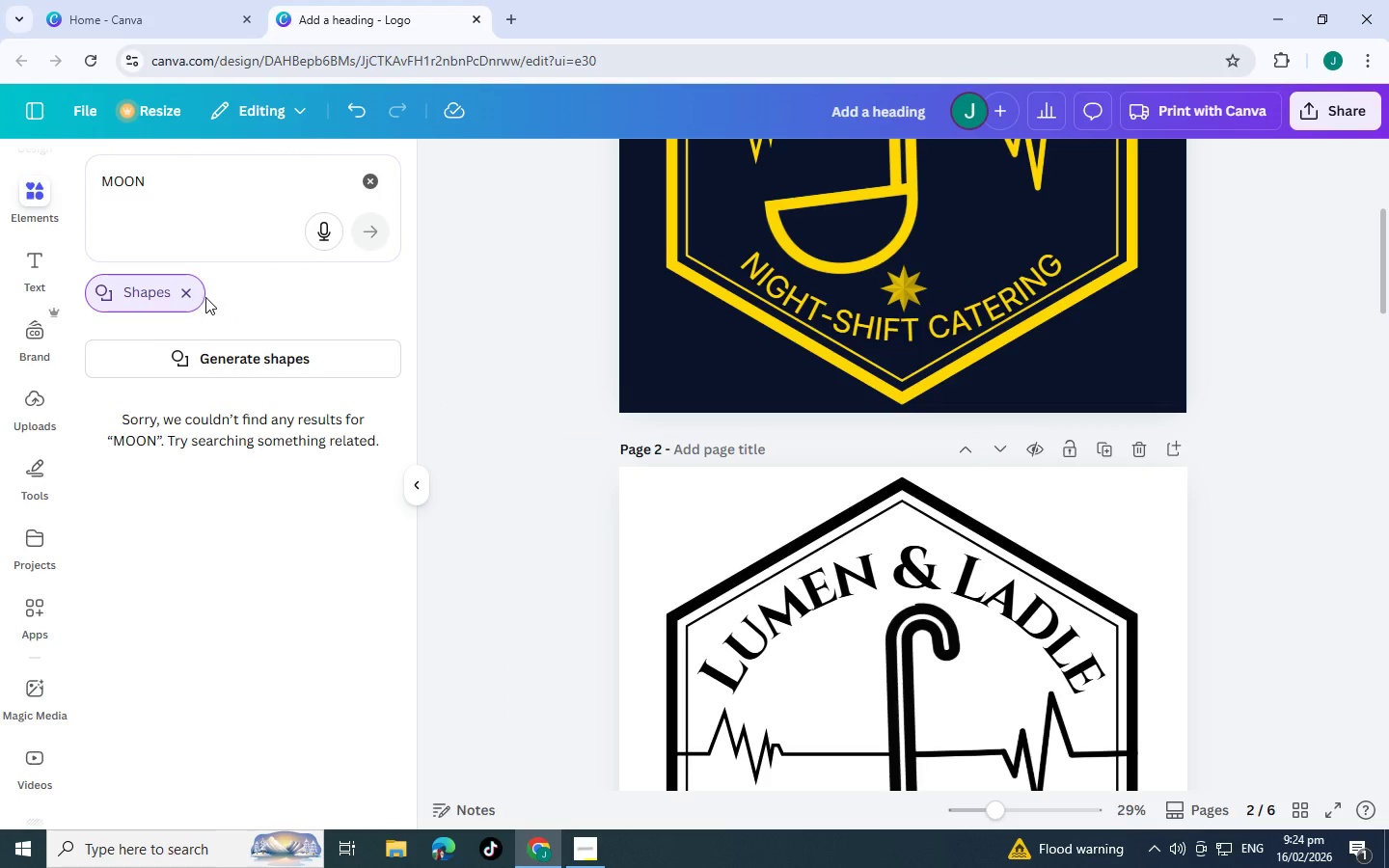 
left_click([190, 296])
 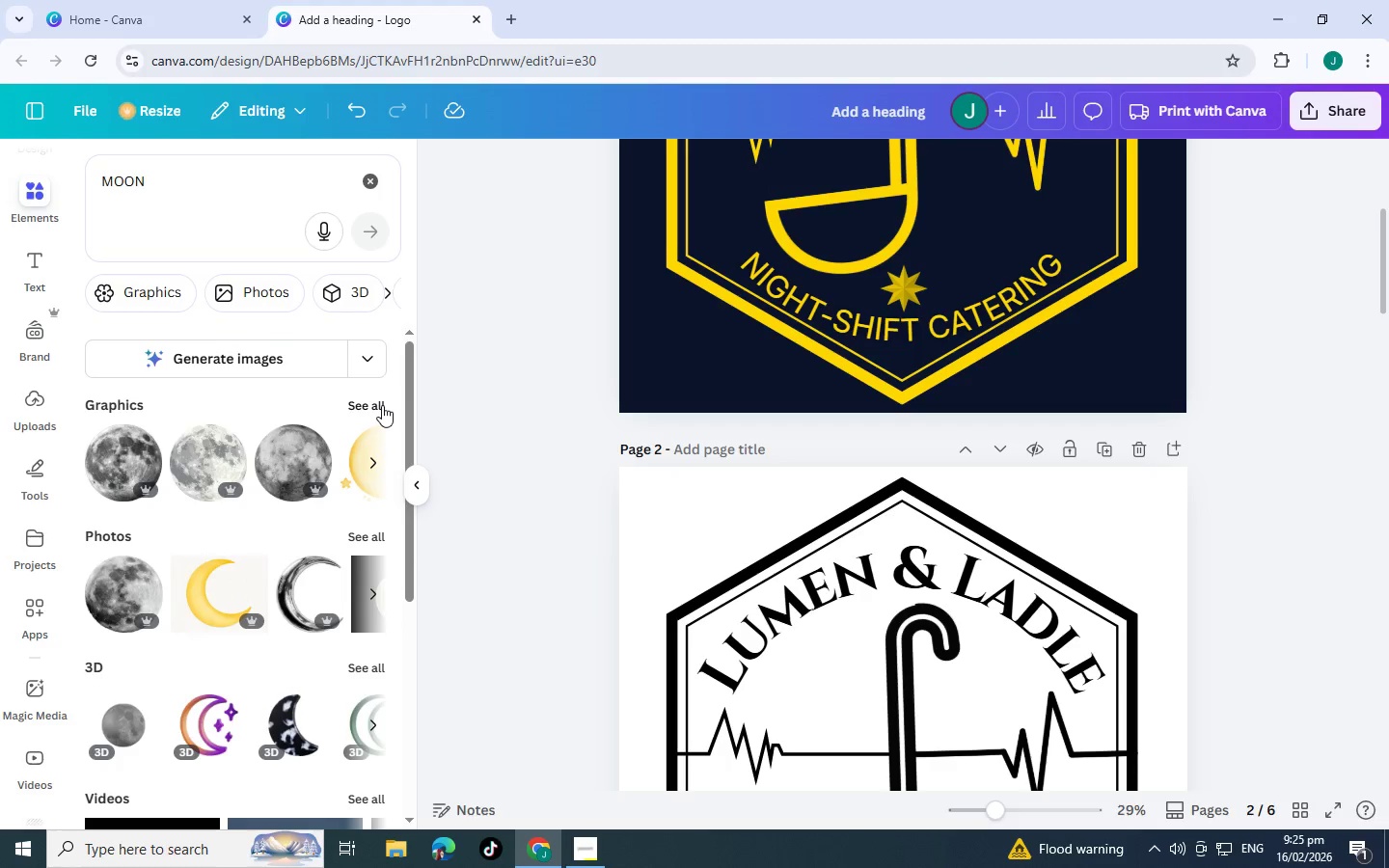 
left_click([369, 532])
 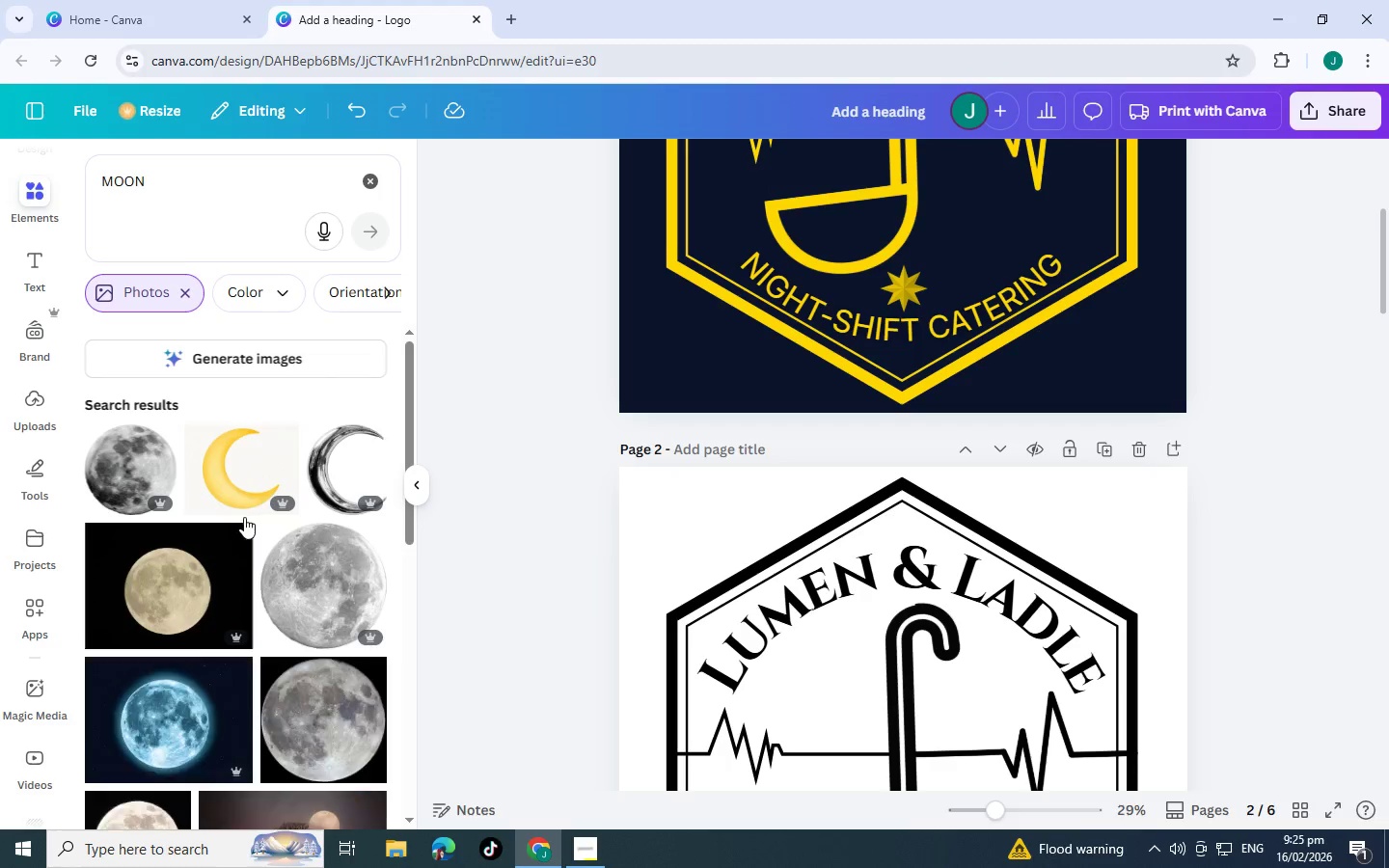 
scroll: coordinate [244, 517], scroll_direction: down, amount: 3.0
 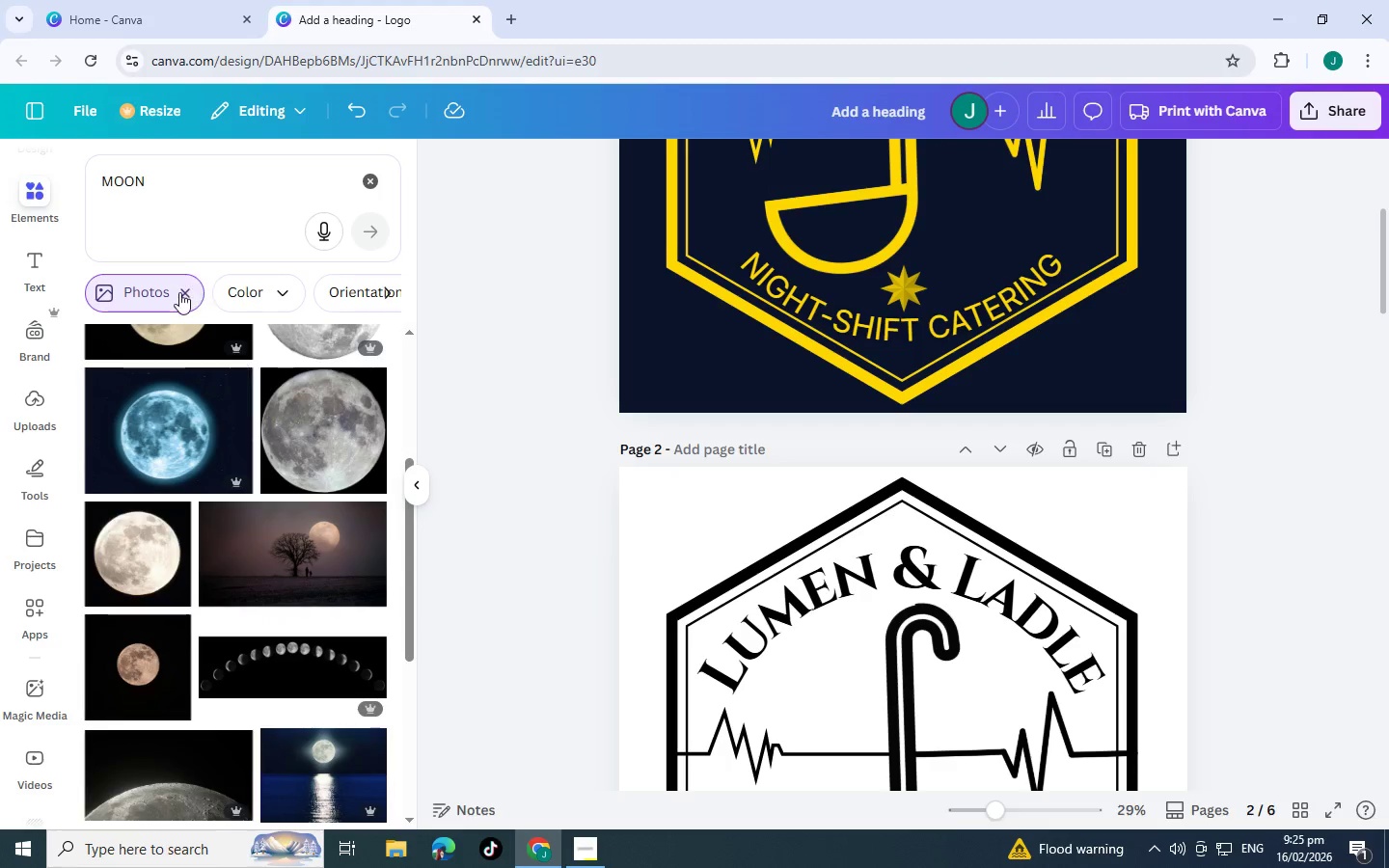 
left_click([179, 292])
 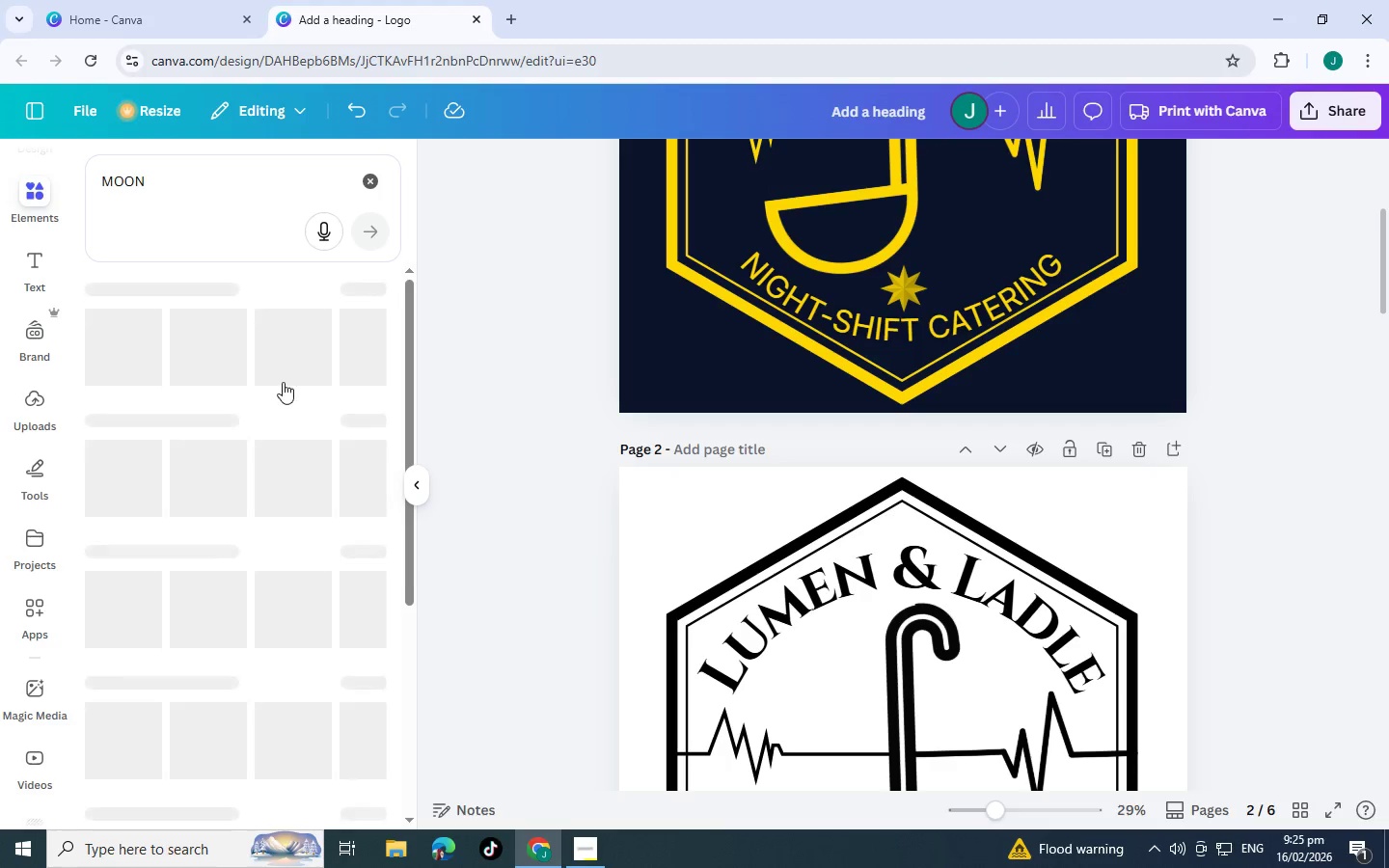 
scroll: coordinate [283, 382], scroll_direction: up, amount: 3.0
 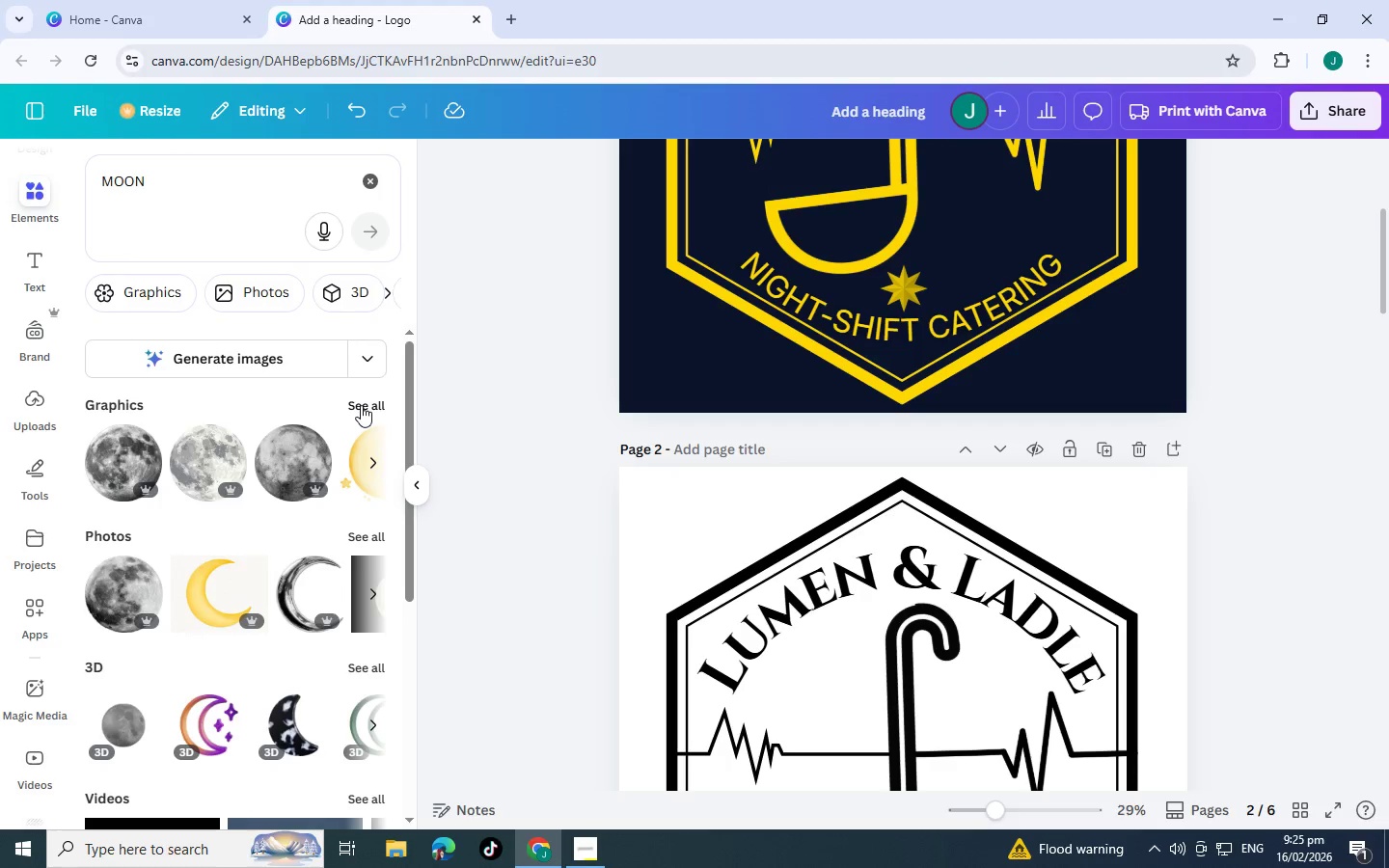 
left_click([361, 405])
 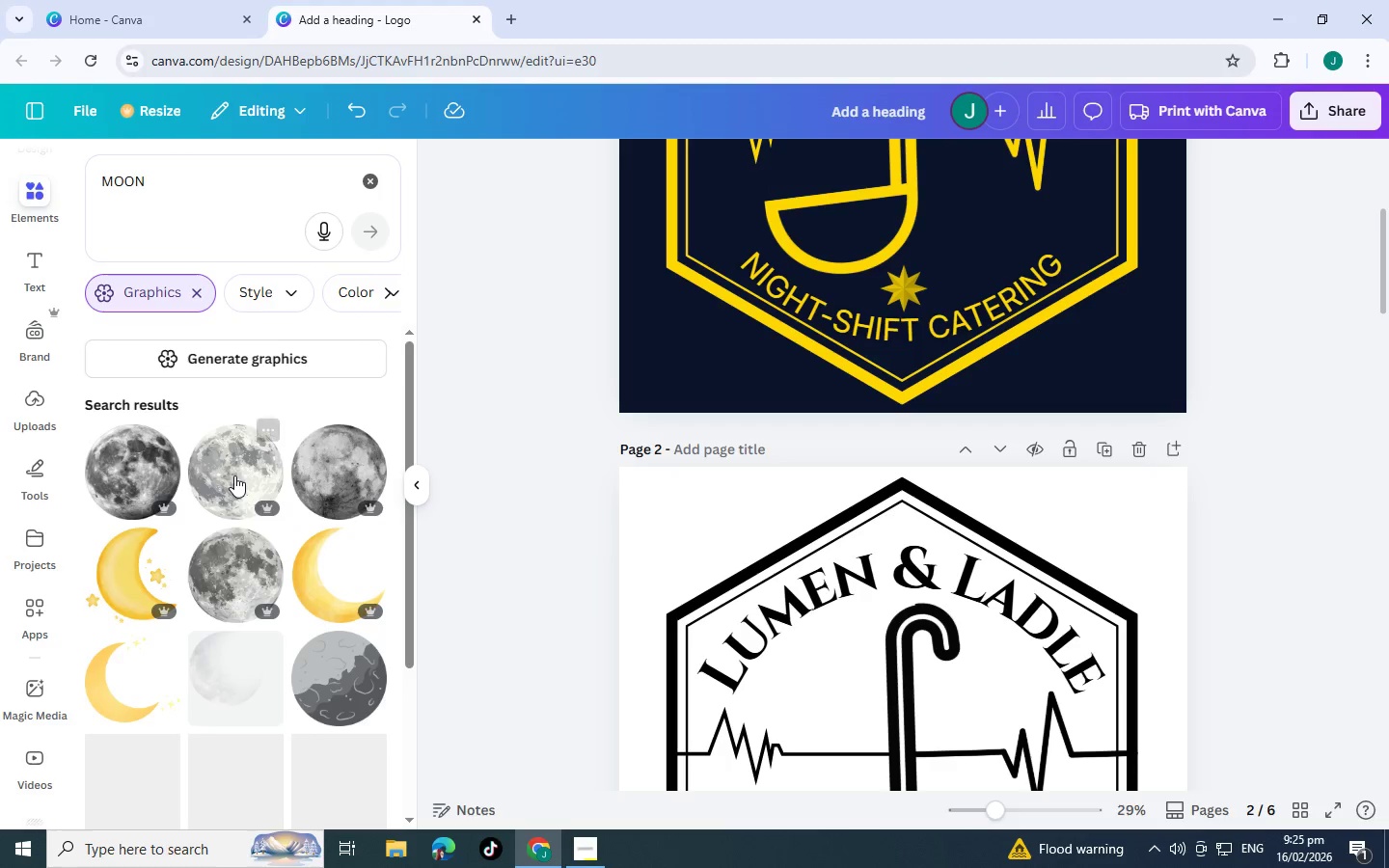 
scroll: coordinate [146, 616], scroll_direction: down, amount: 20.0
 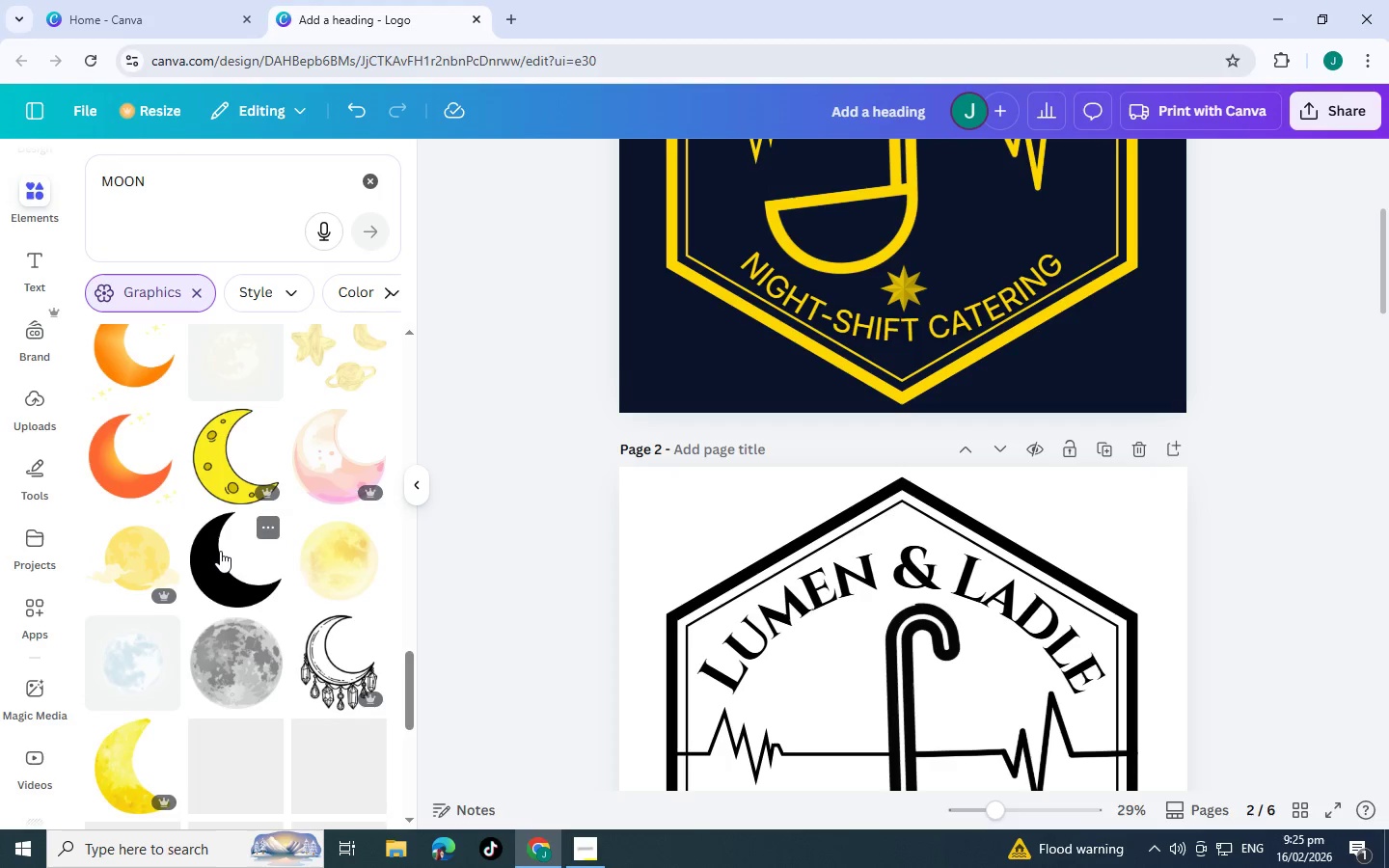 
left_click([220, 551])
 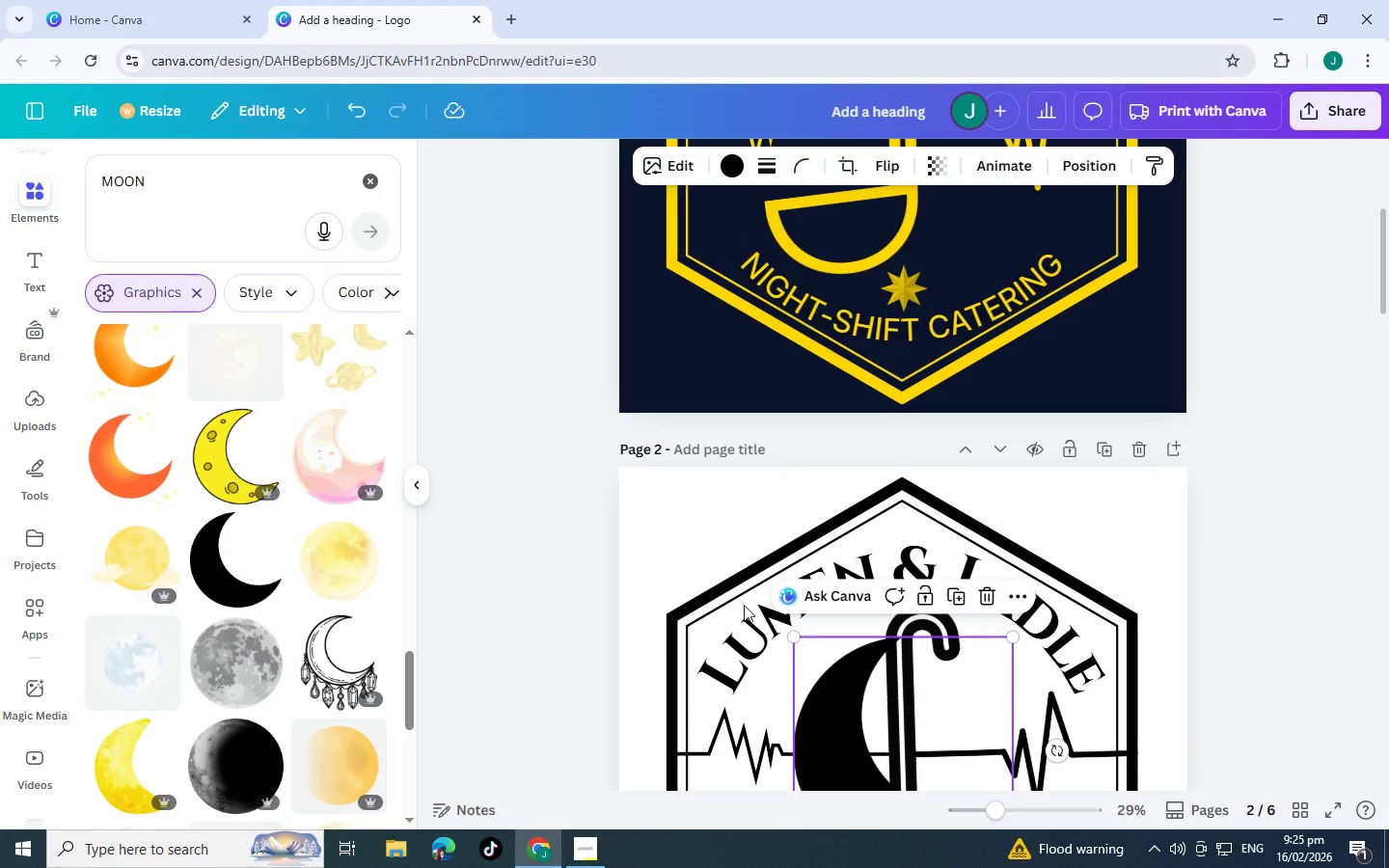 
scroll: coordinate [745, 630], scroll_direction: down, amount: 4.0
 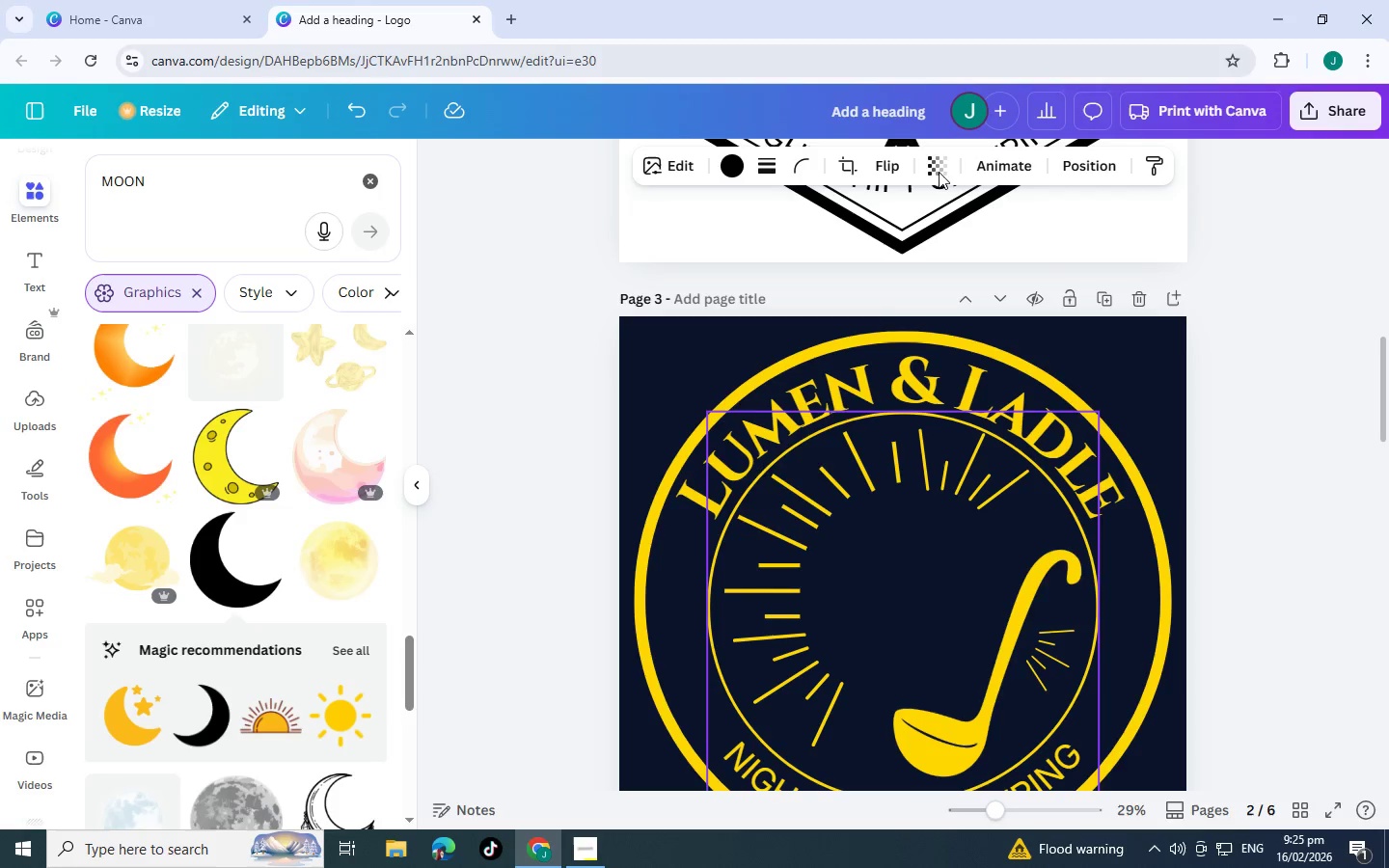 
scroll: coordinate [894, 318], scroll_direction: up, amount: 3.0
 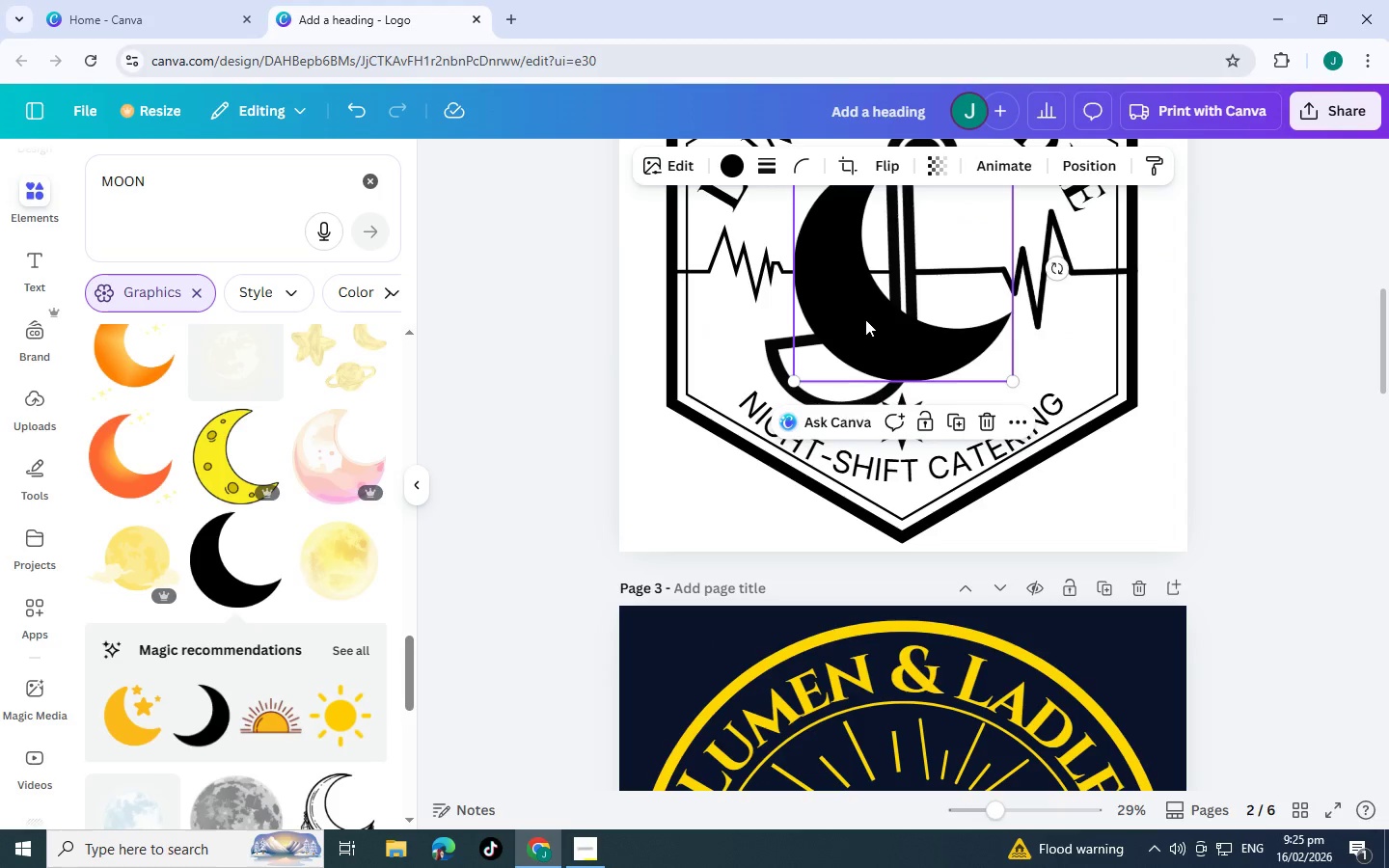 
left_click_drag(start_coordinate=[865, 319], to_coordinate=[904, 512])
 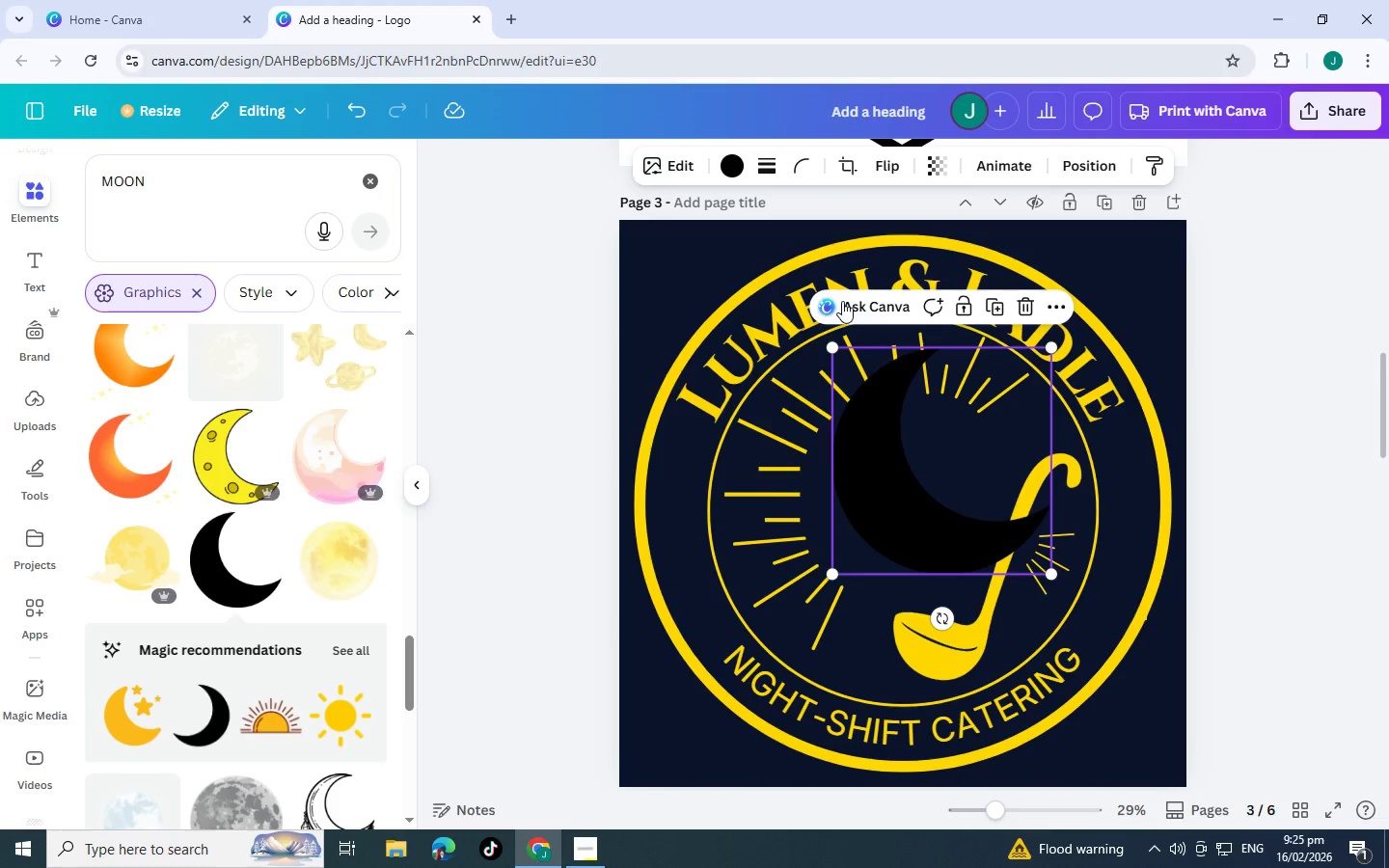 
scroll: coordinate [939, 557], scroll_direction: down, amount: 4.0
 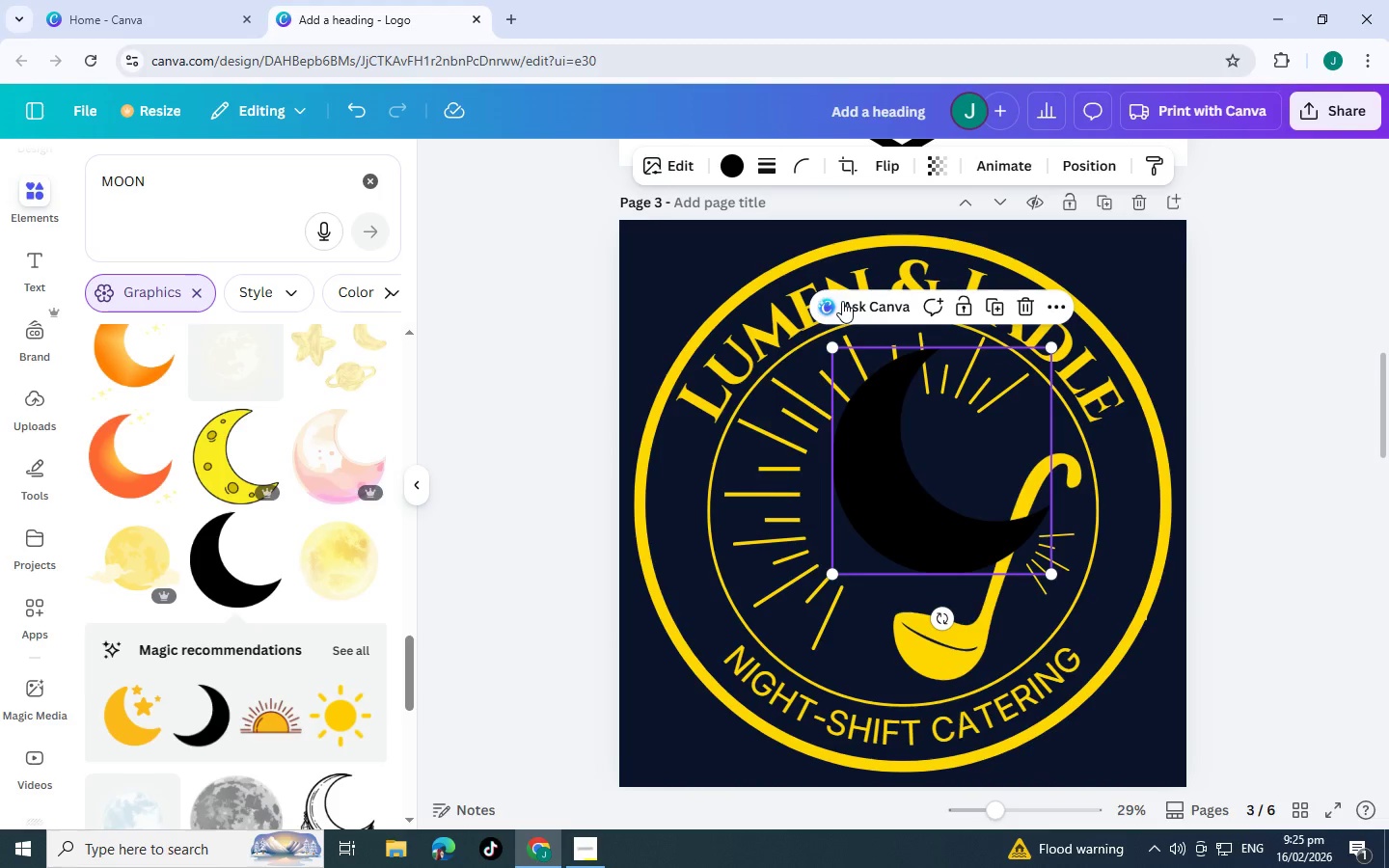 
left_click([736, 164])
 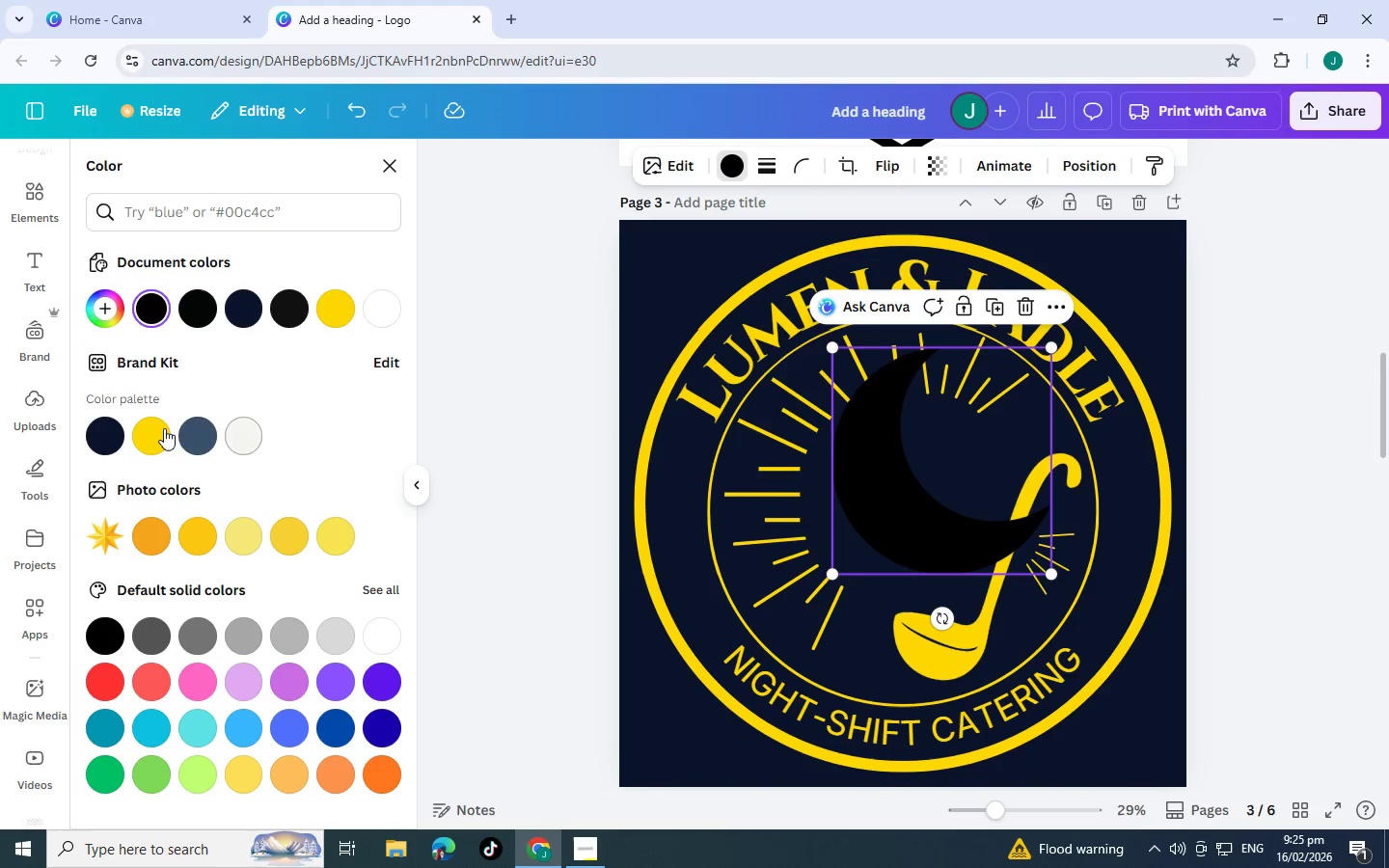 
left_click([159, 427])
 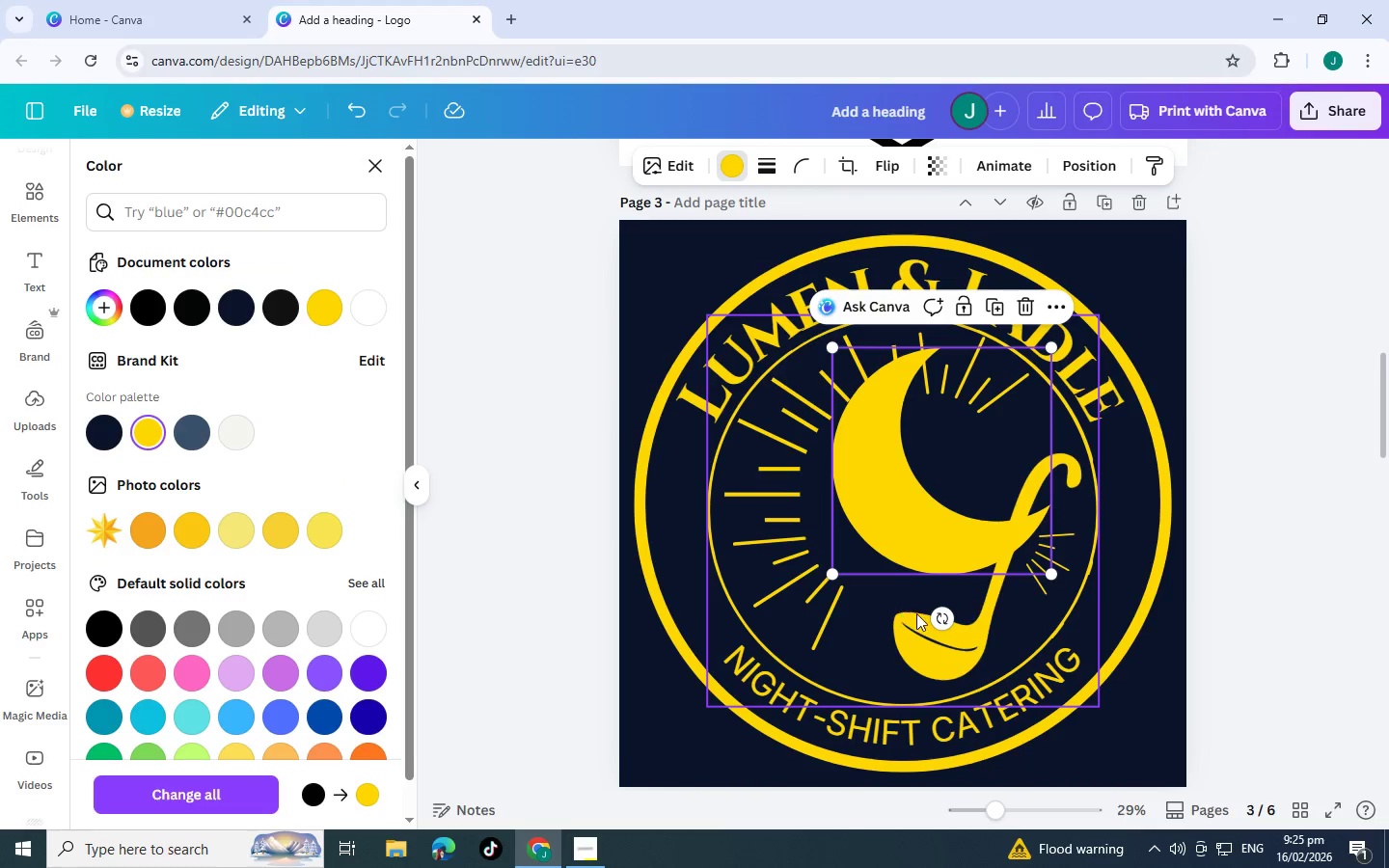 
left_click_drag(start_coordinate=[941, 610], to_coordinate=[756, 559])
 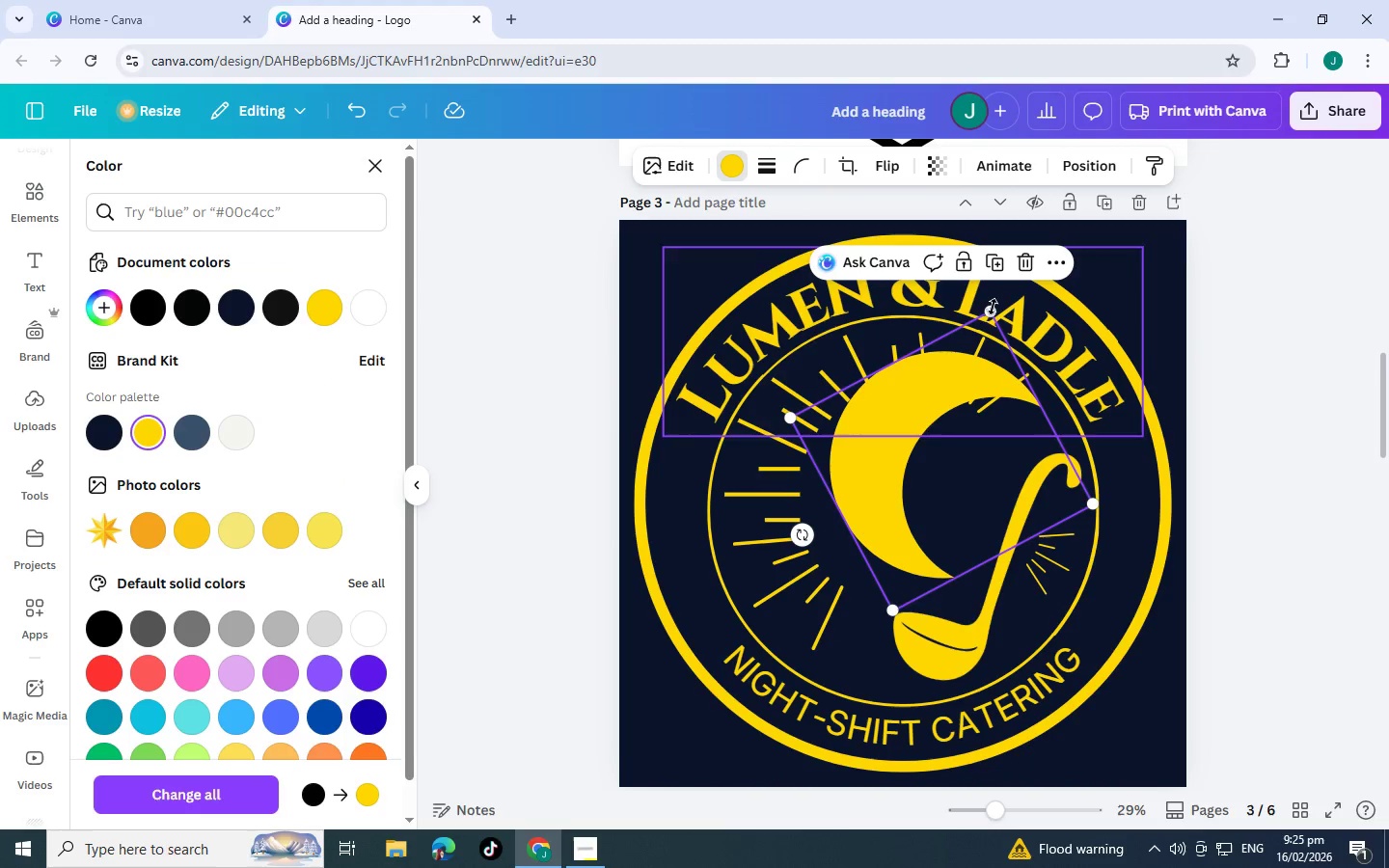 
left_click_drag(start_coordinate=[993, 307], to_coordinate=[959, 357])